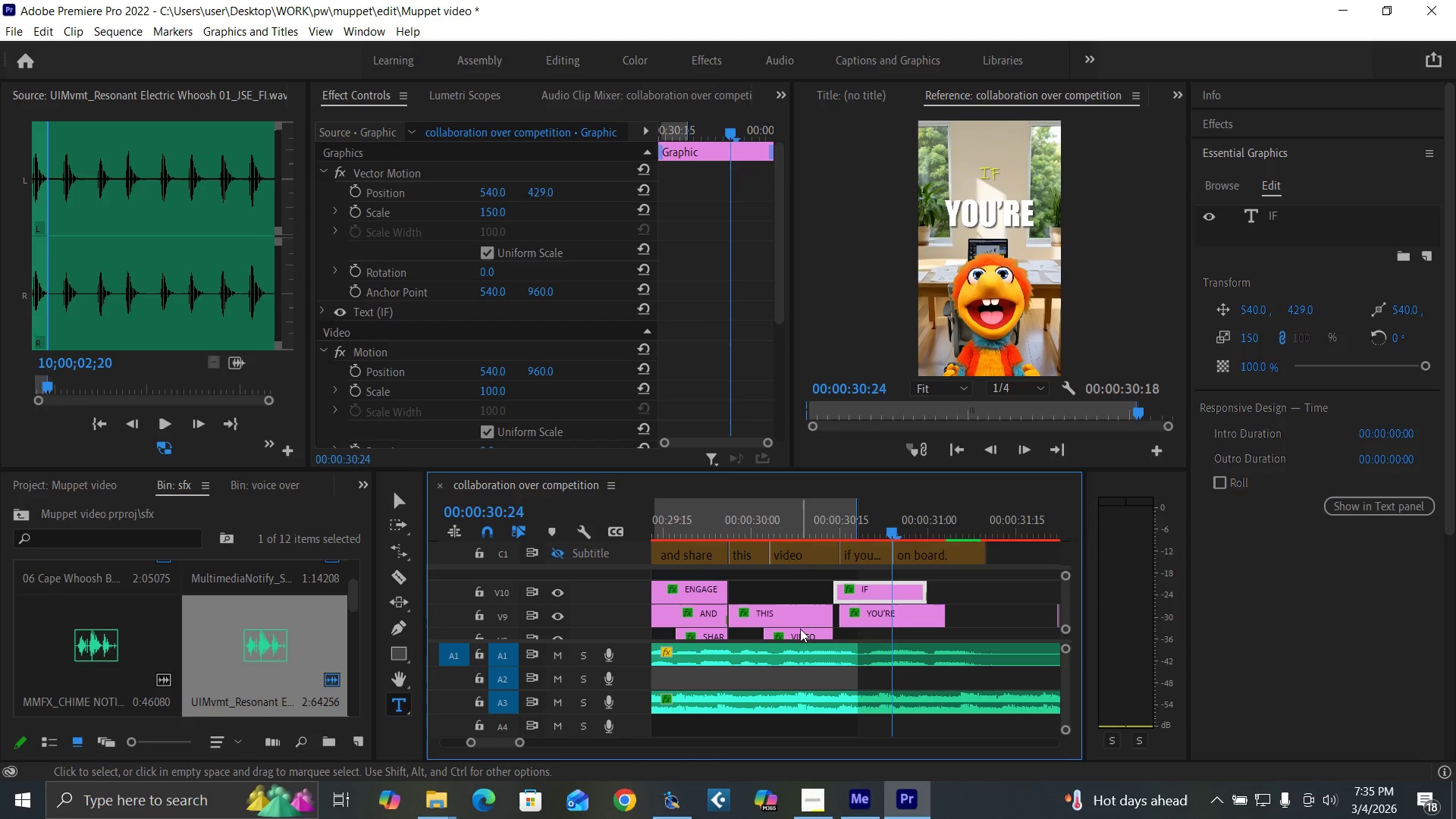 
left_click([800, 630])
 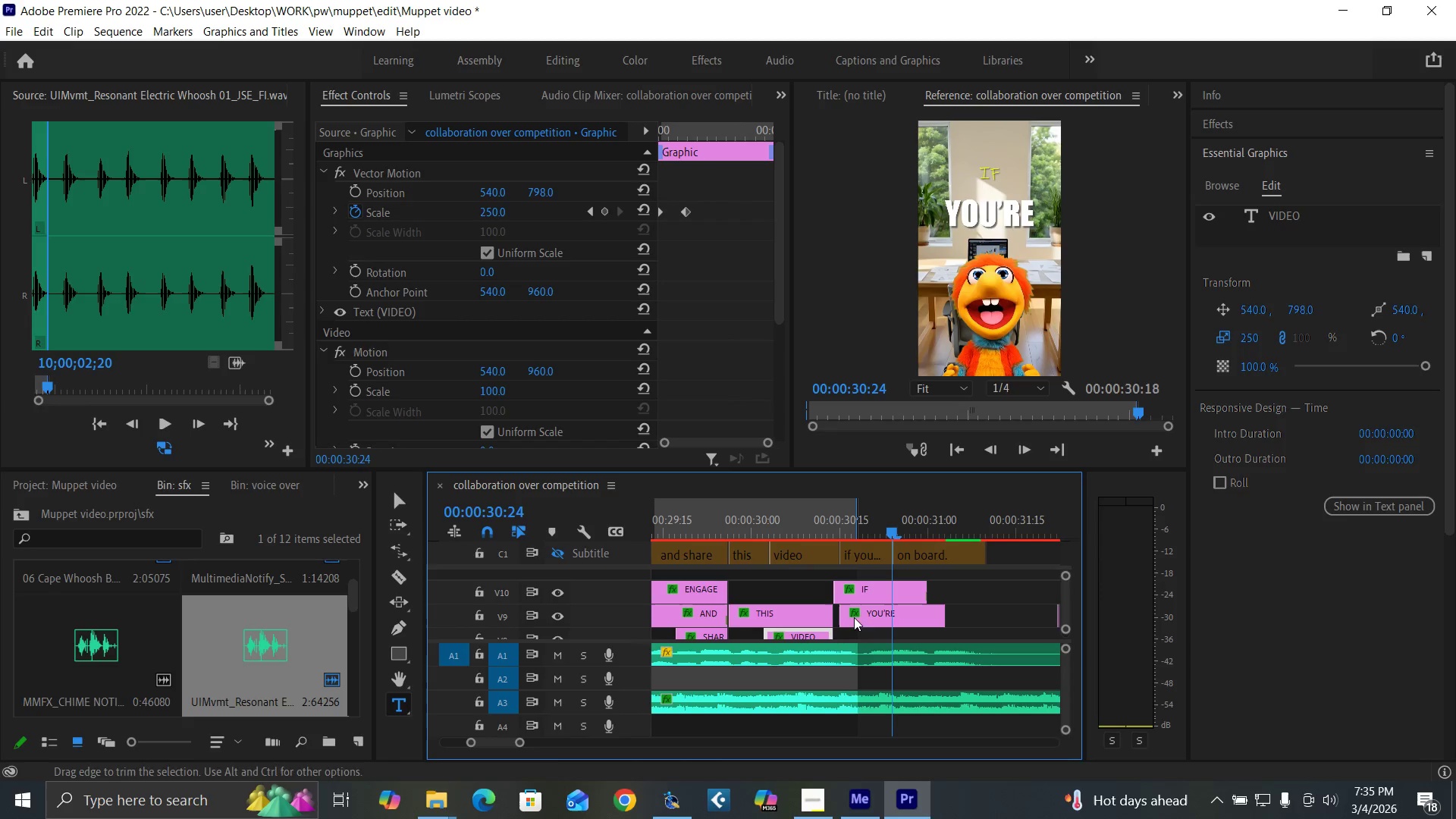 
left_click([867, 613])
 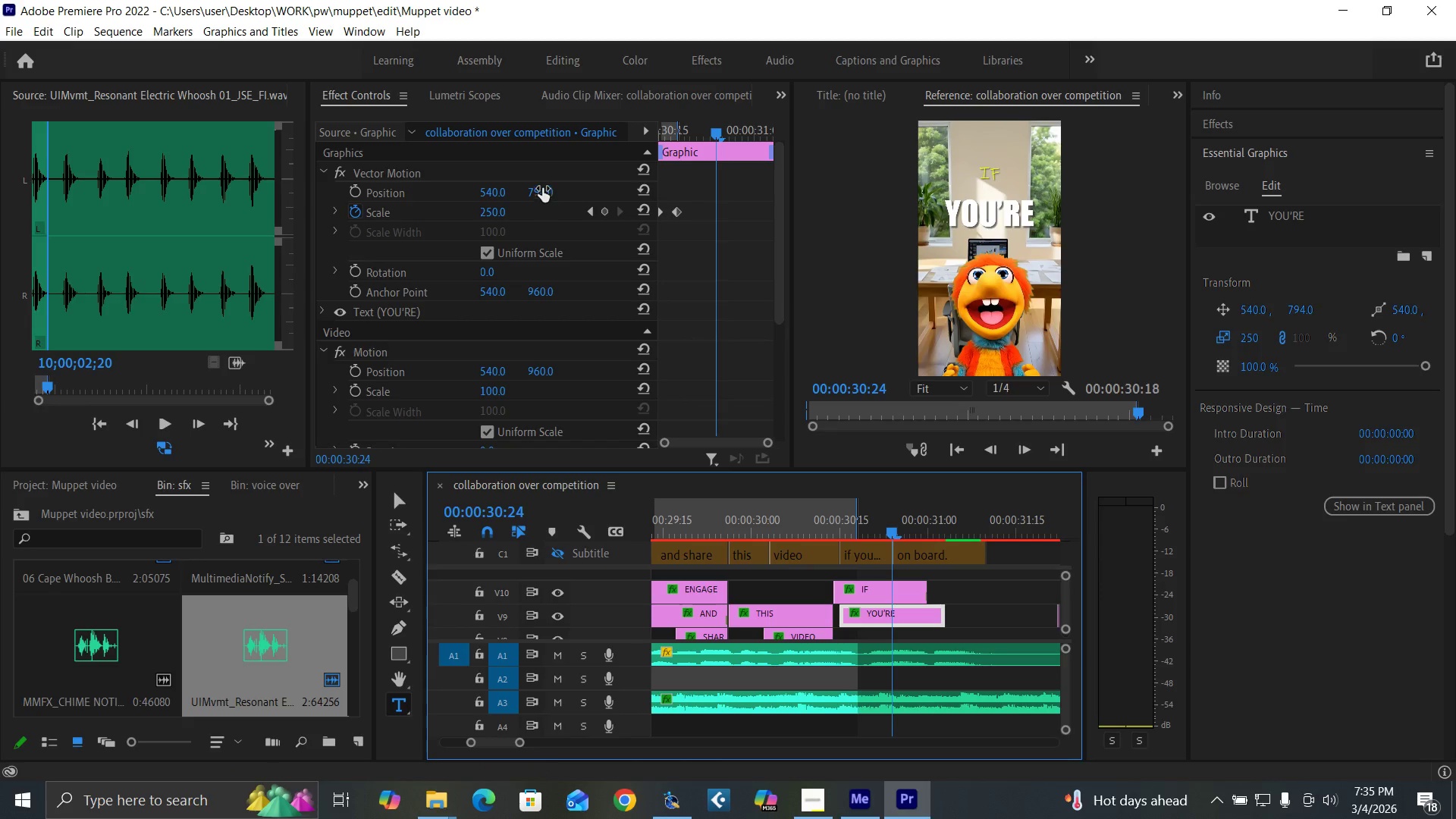 
wait(5.94)
 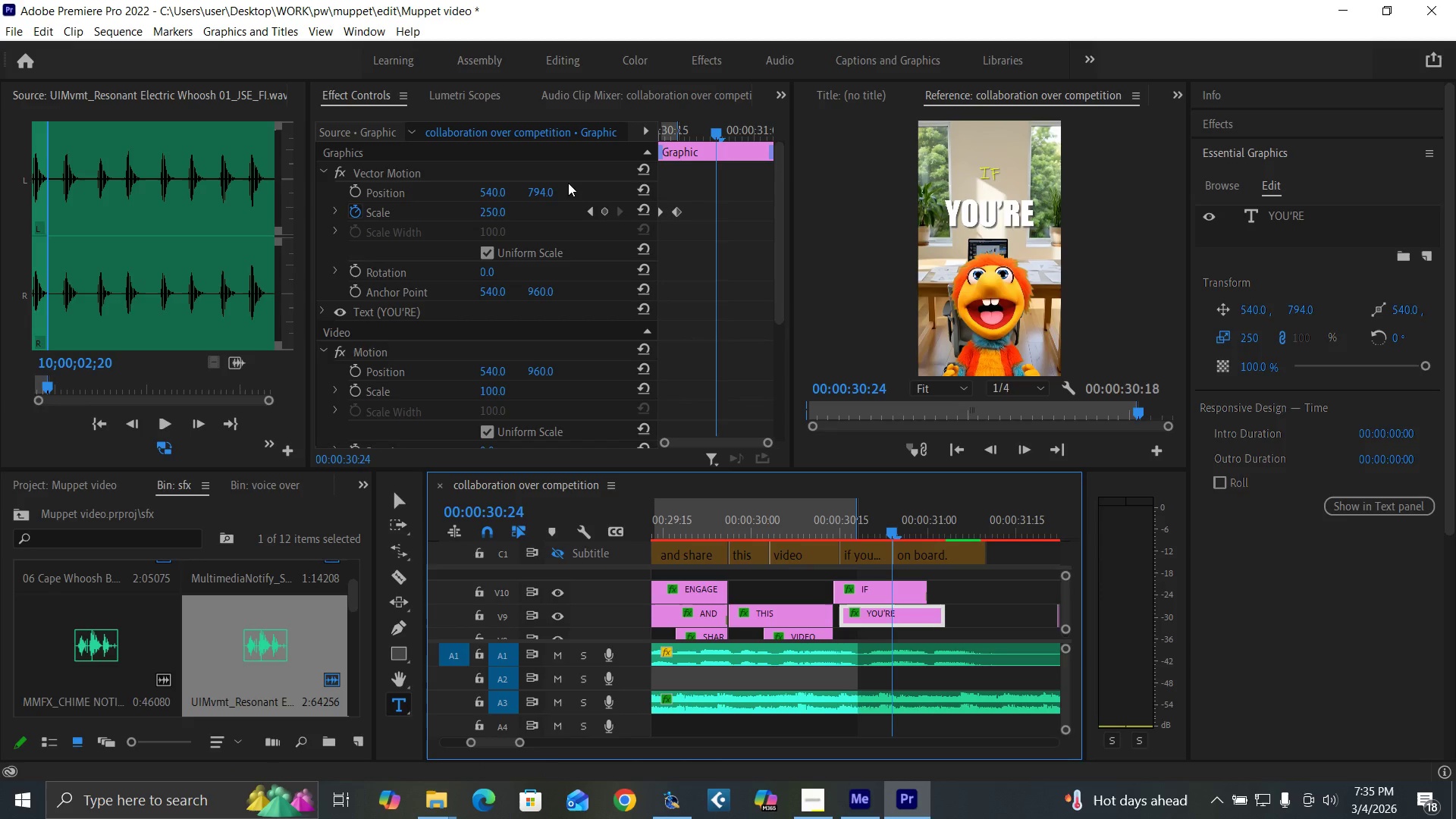 
left_click([685, 586])
 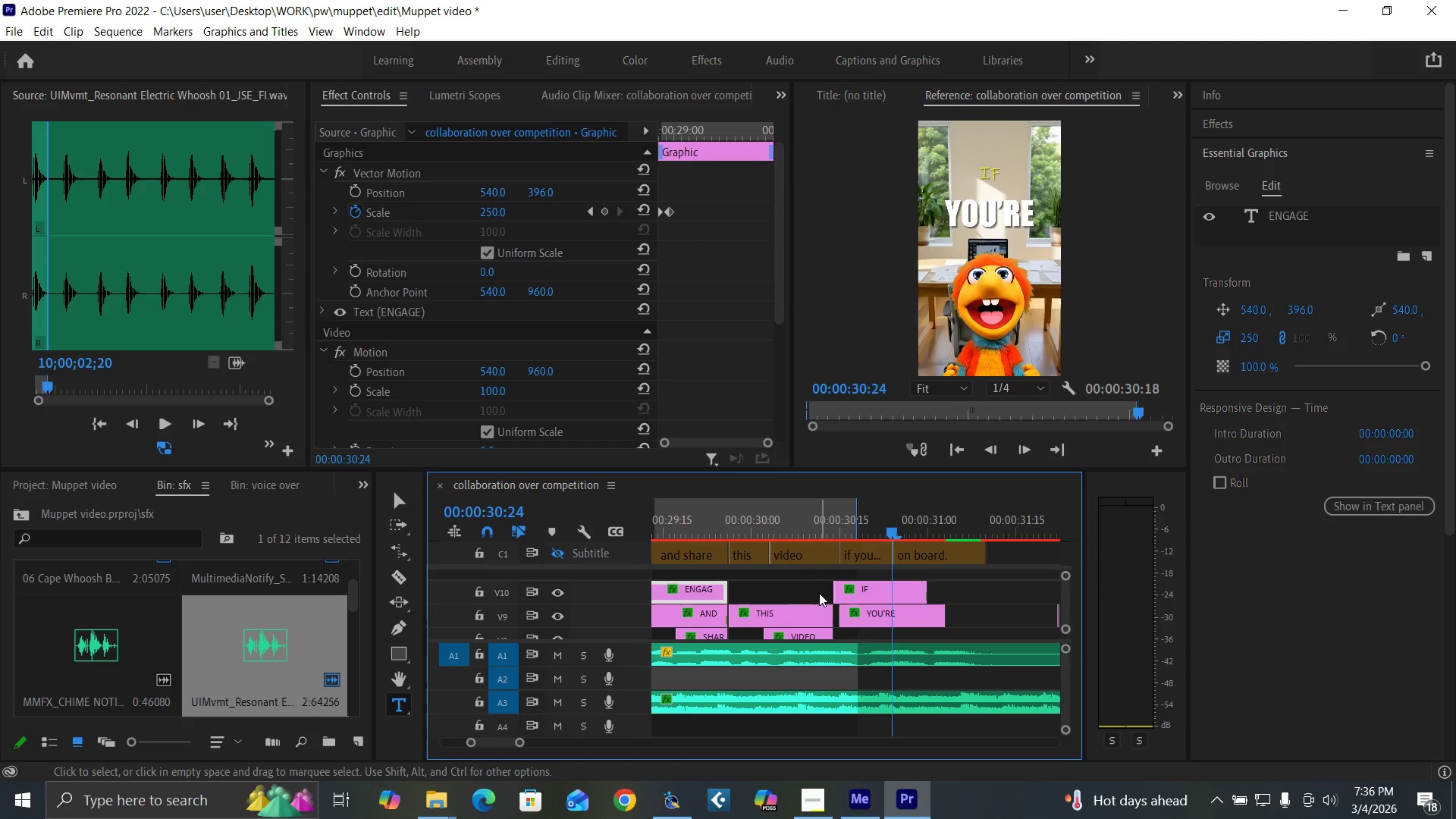 
left_click([868, 595])
 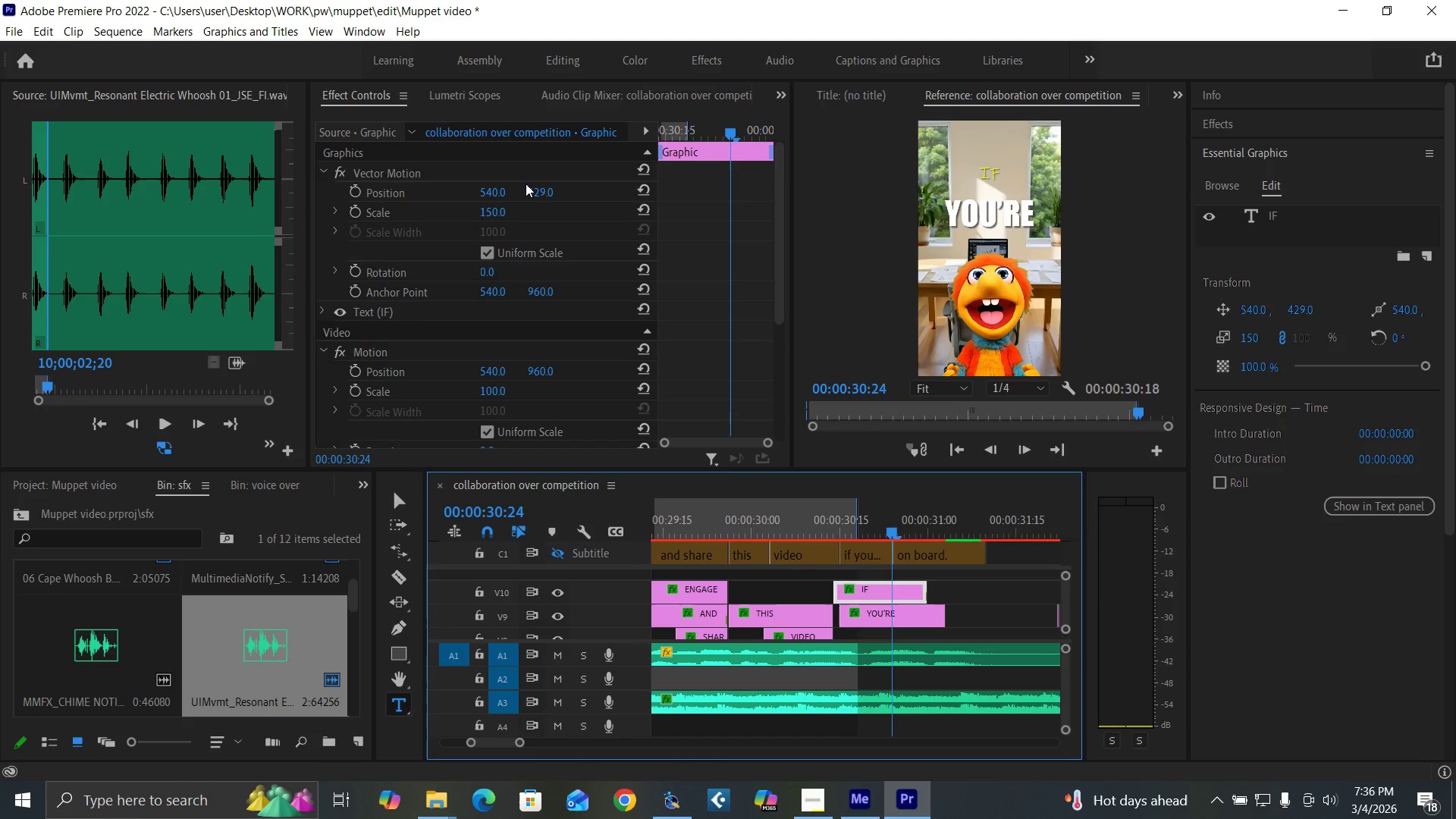 
left_click([535, 186])
 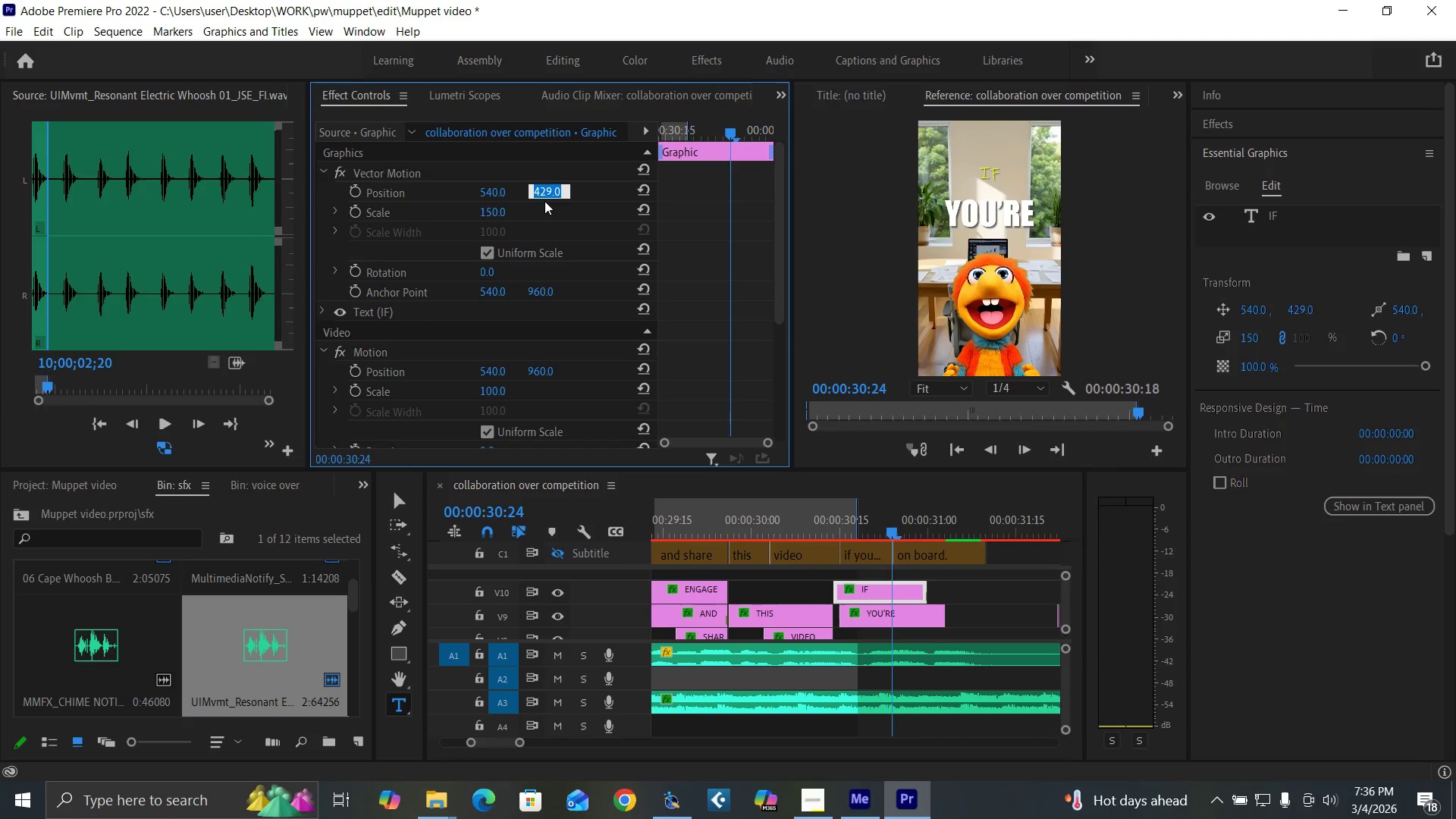 
key(3)
 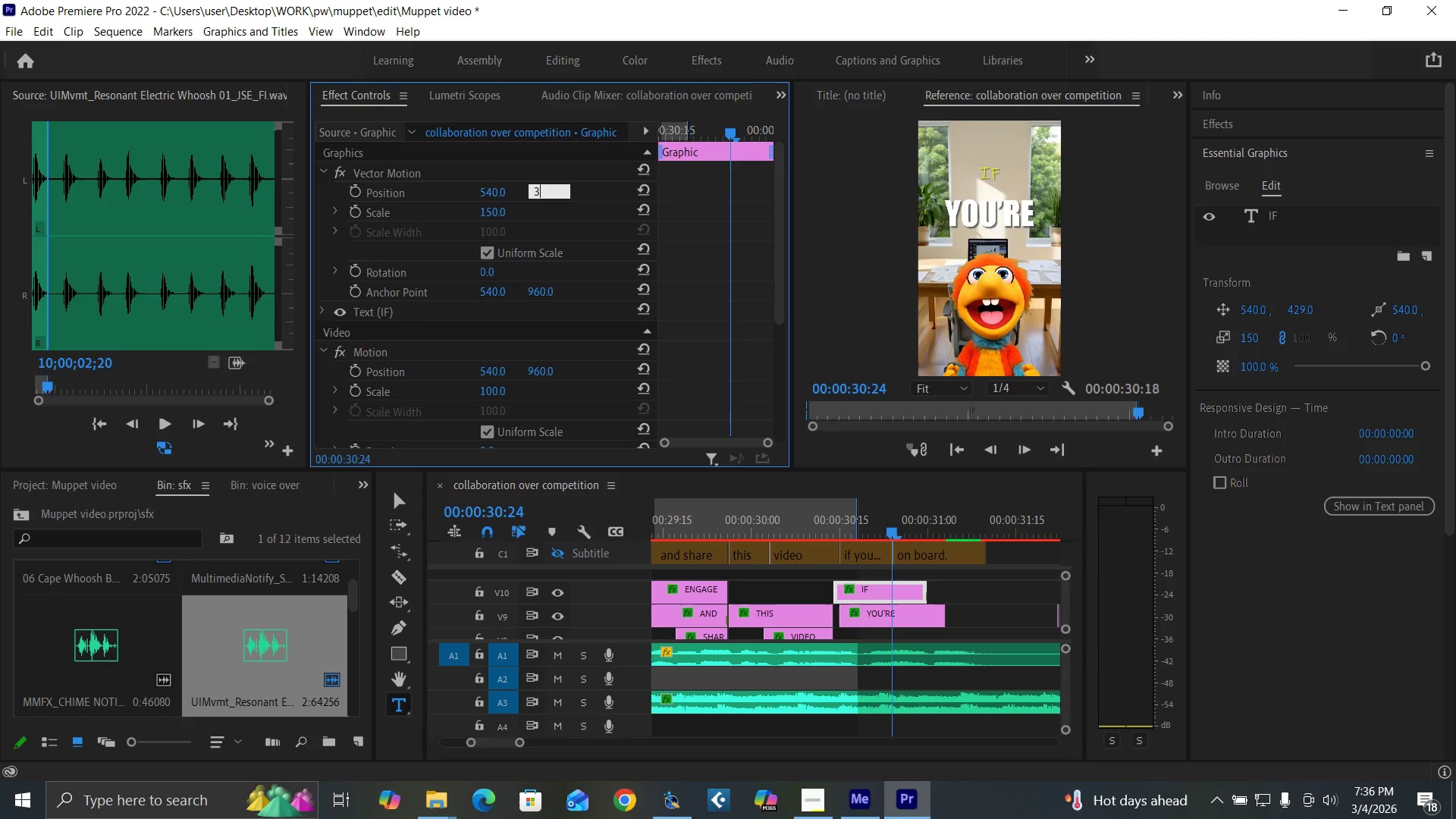 
type(96)
 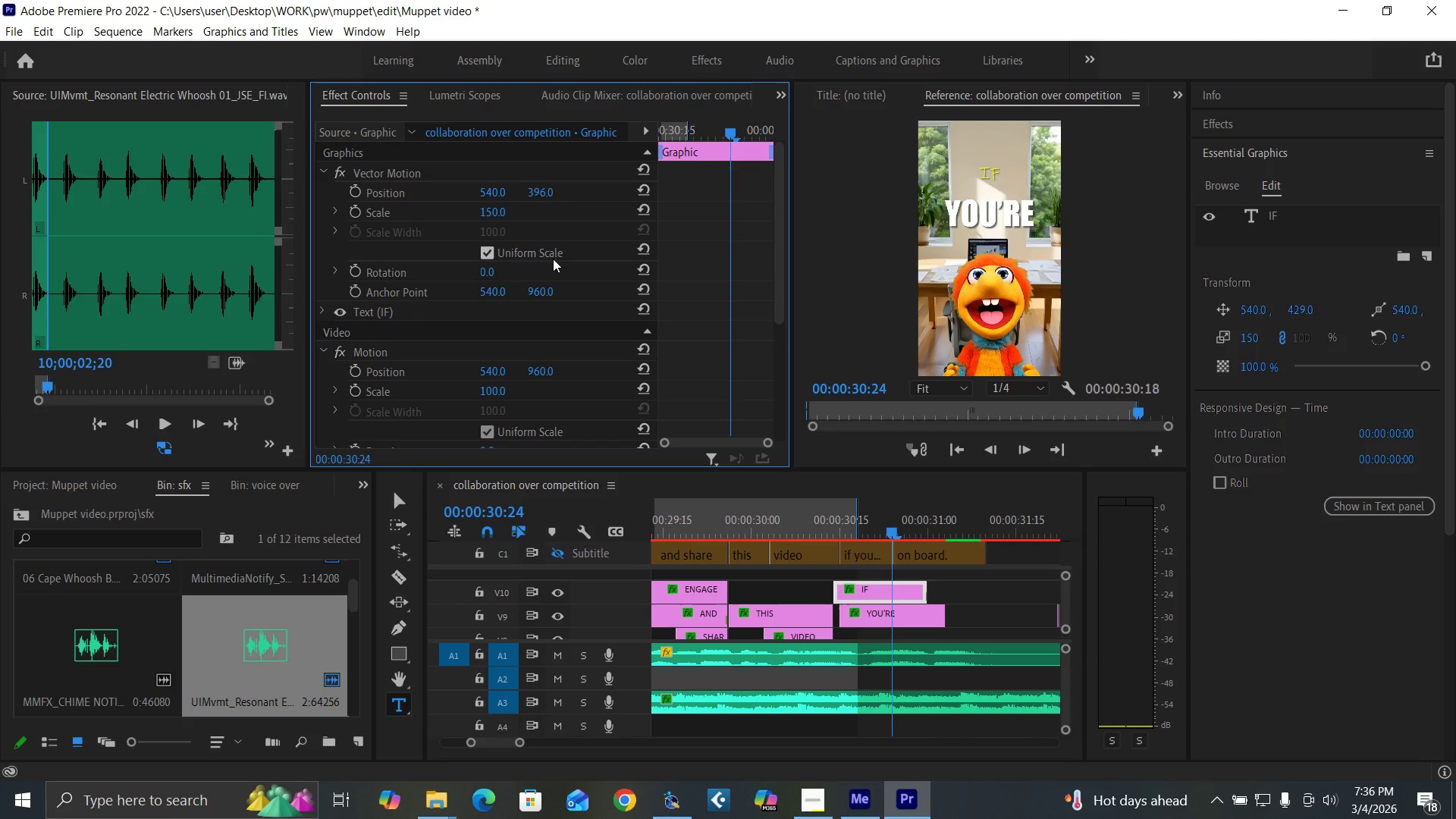 
key(Enter)
 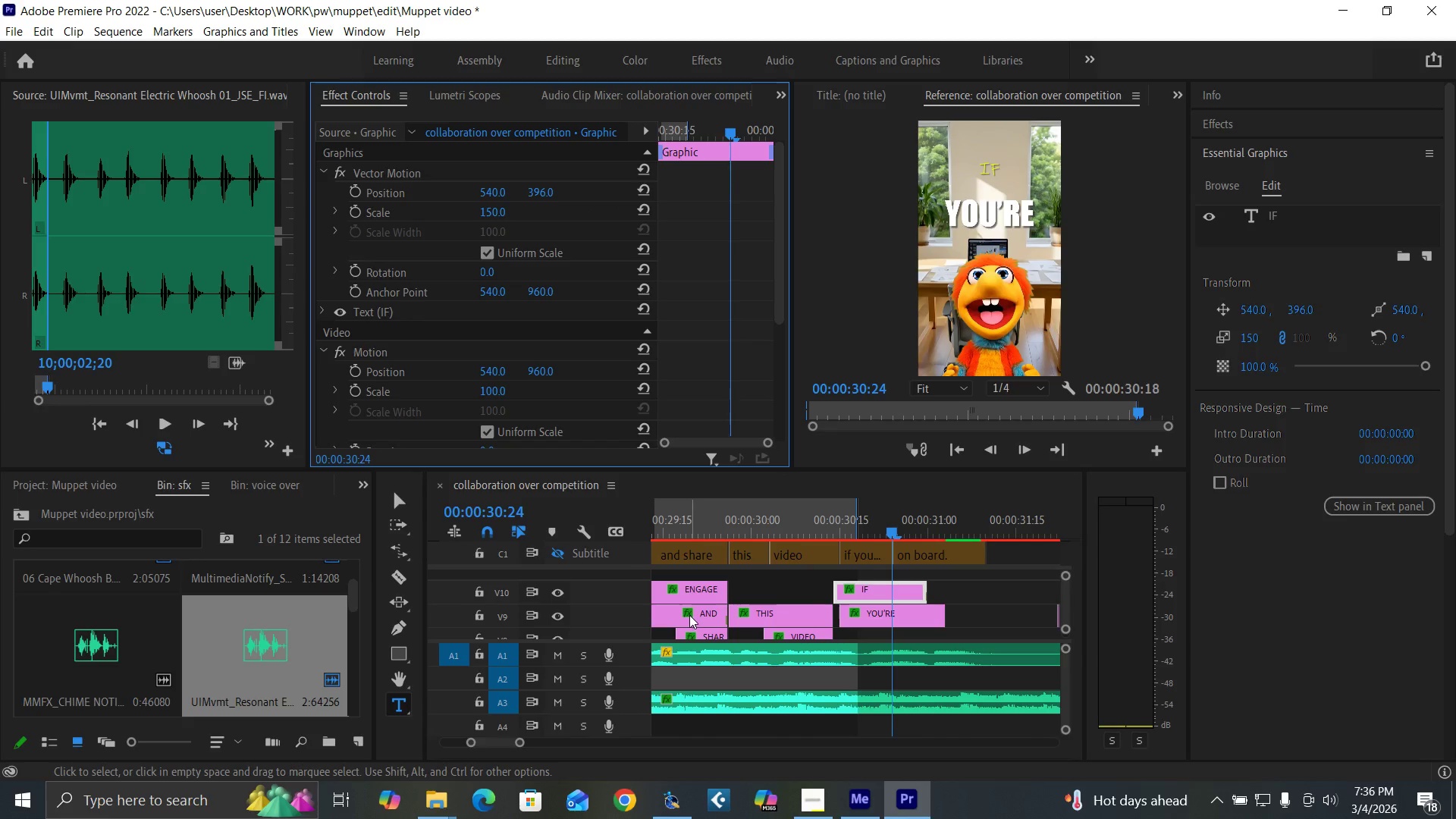 
left_click([698, 616])
 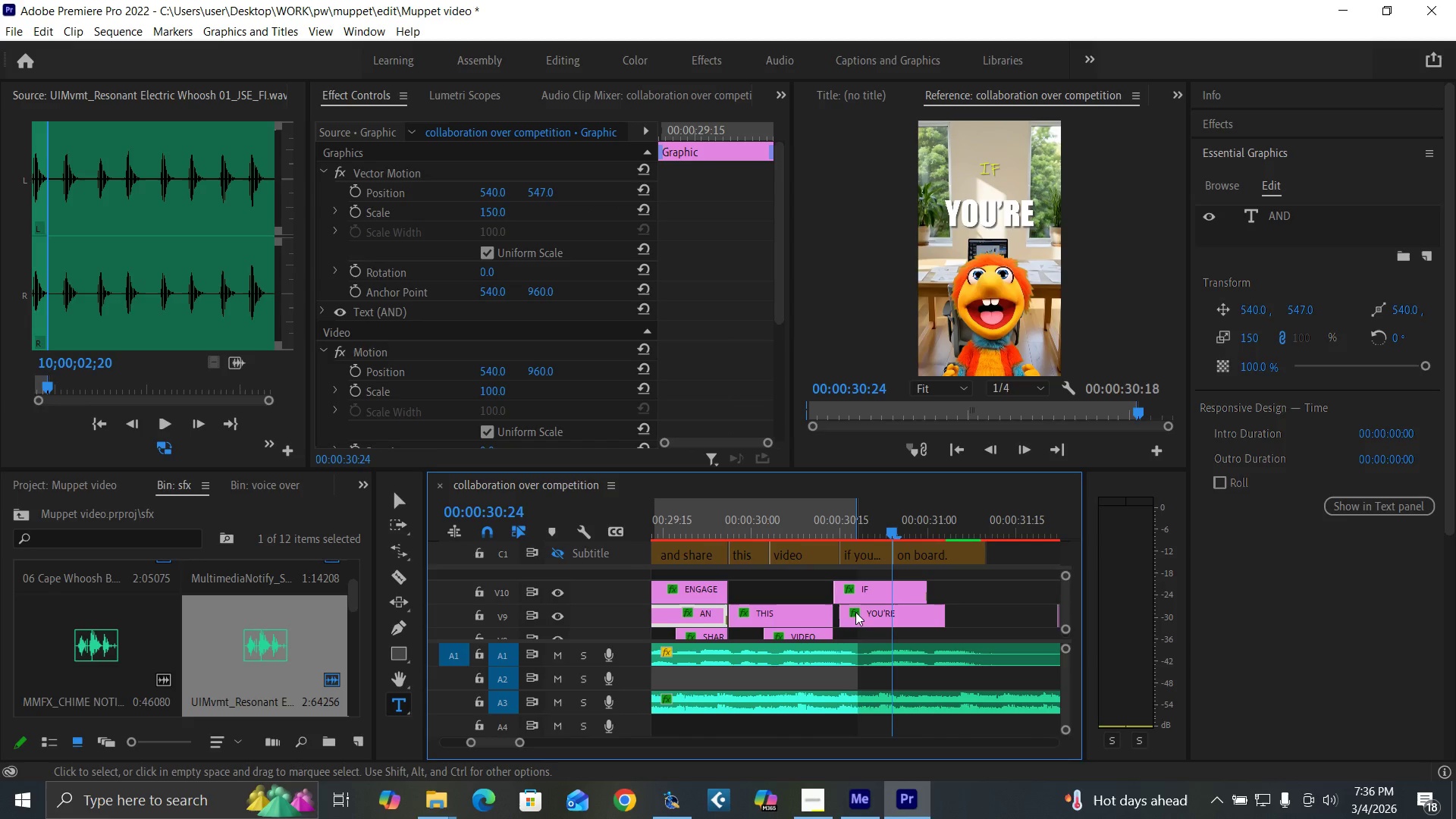 
left_click([864, 613])
 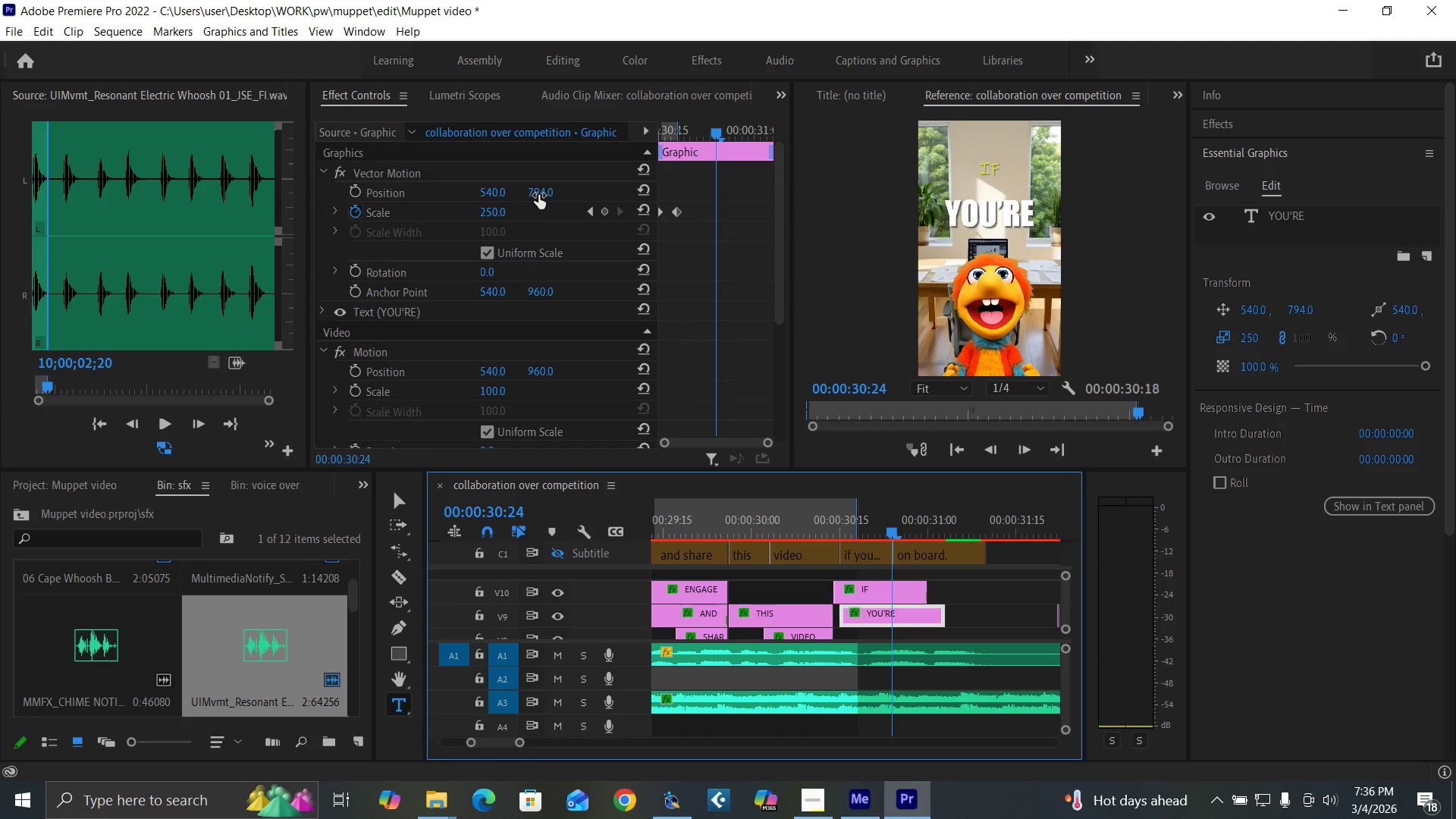 
left_click([538, 193])
 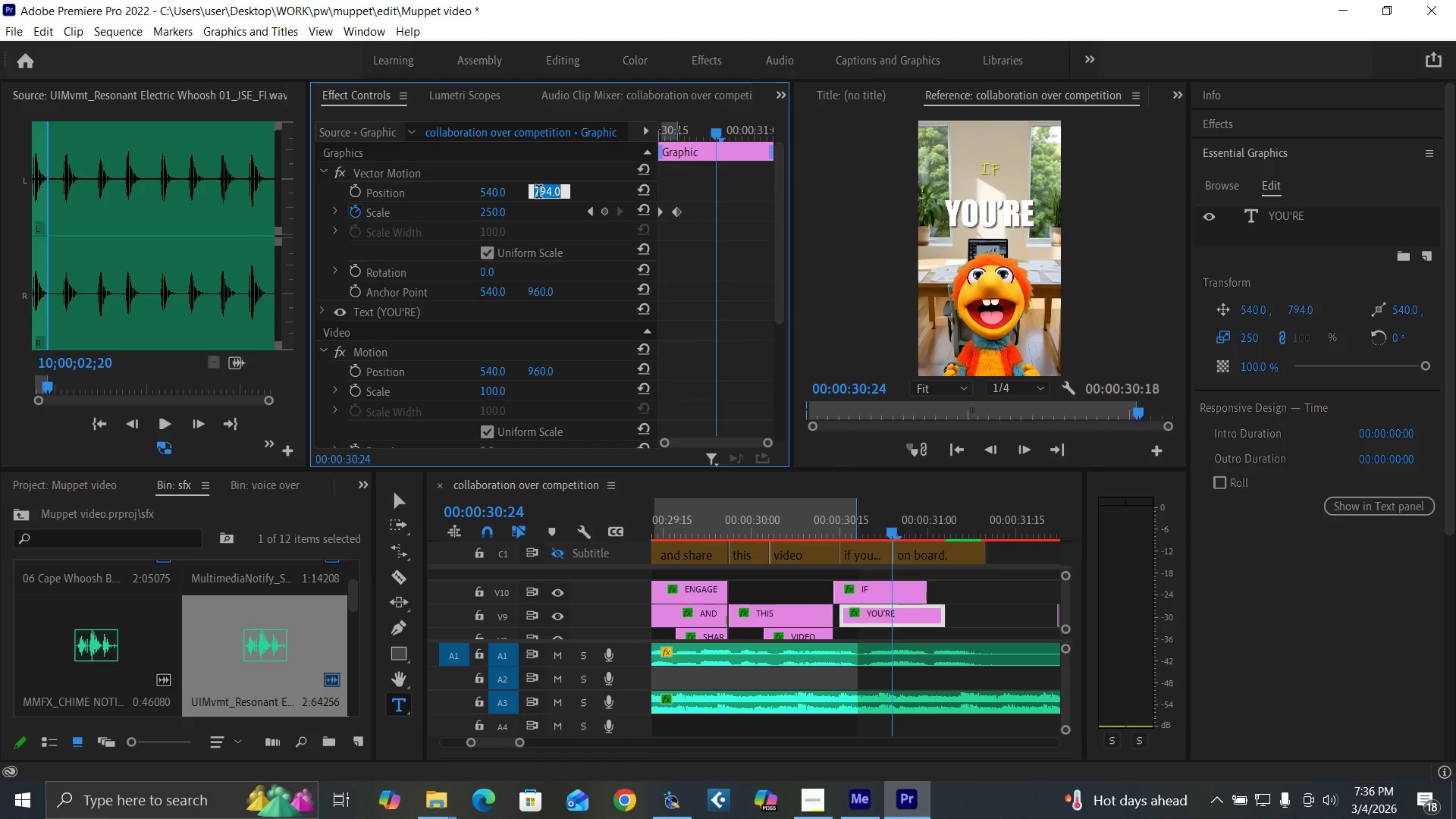 
type(547)
 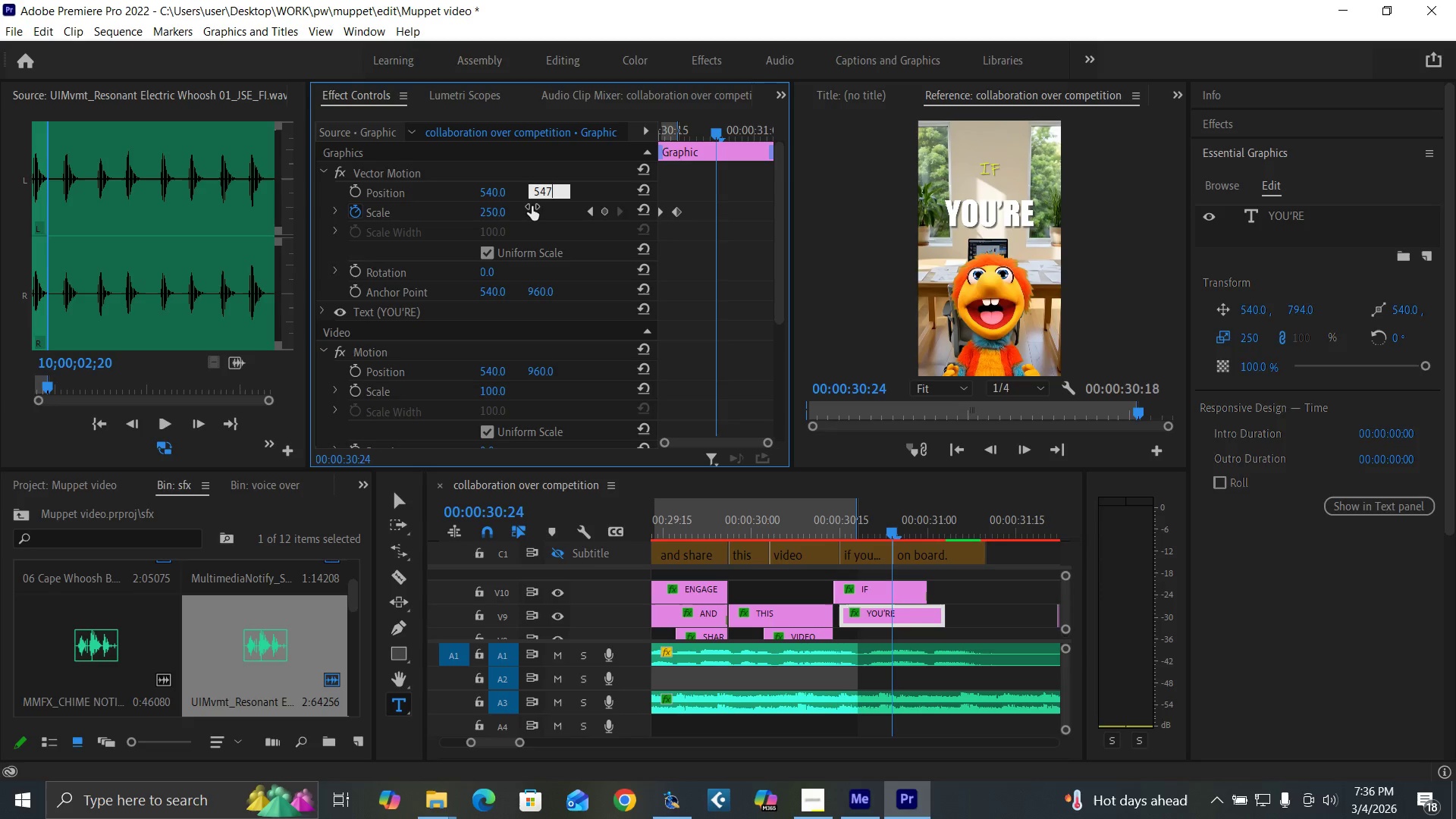 
key(Enter)
 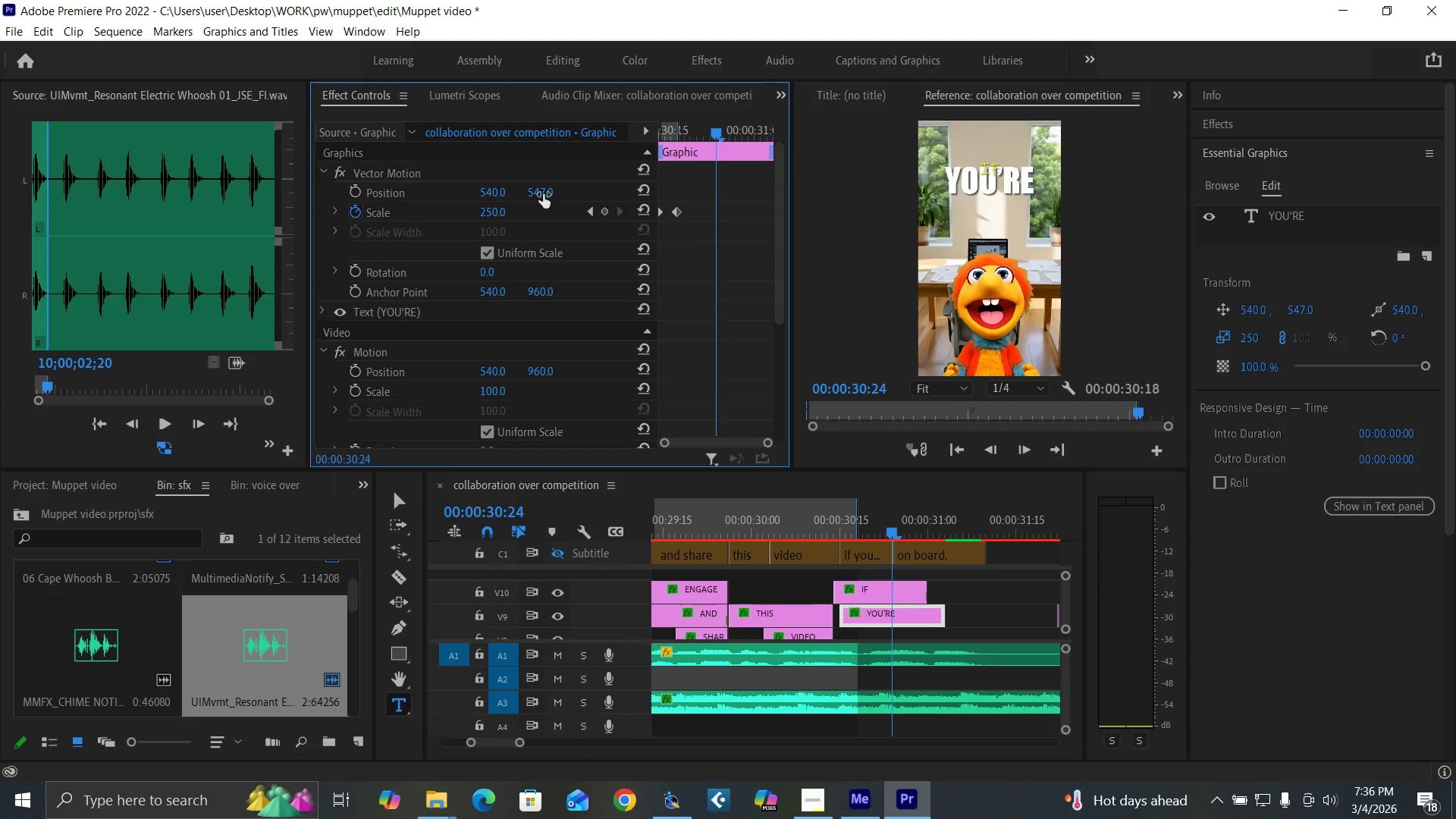 
left_click_drag(start_coordinate=[537, 187], to_coordinate=[630, 185])
 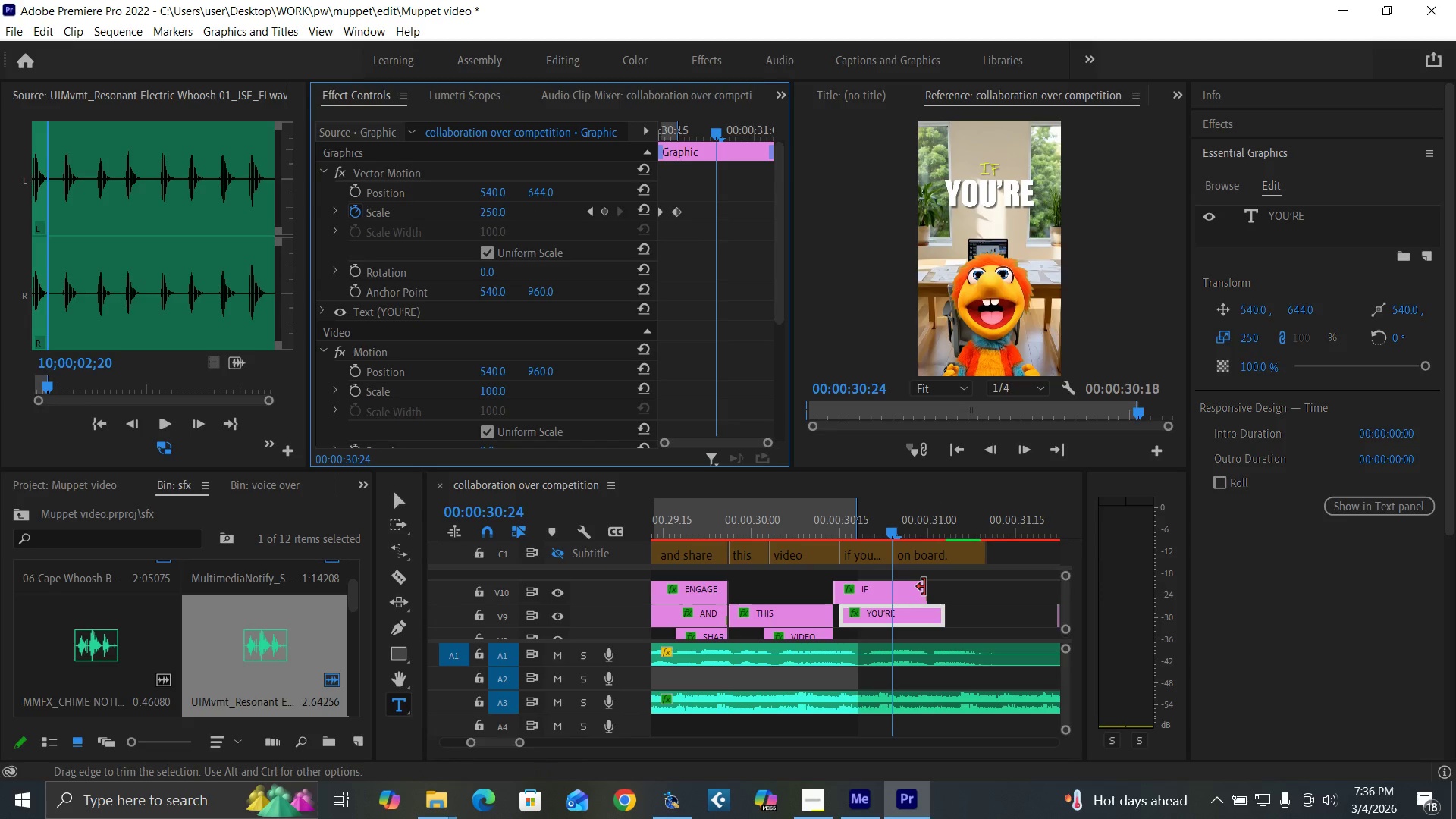 
left_click_drag(start_coordinate=[924, 587], to_coordinate=[938, 593])
 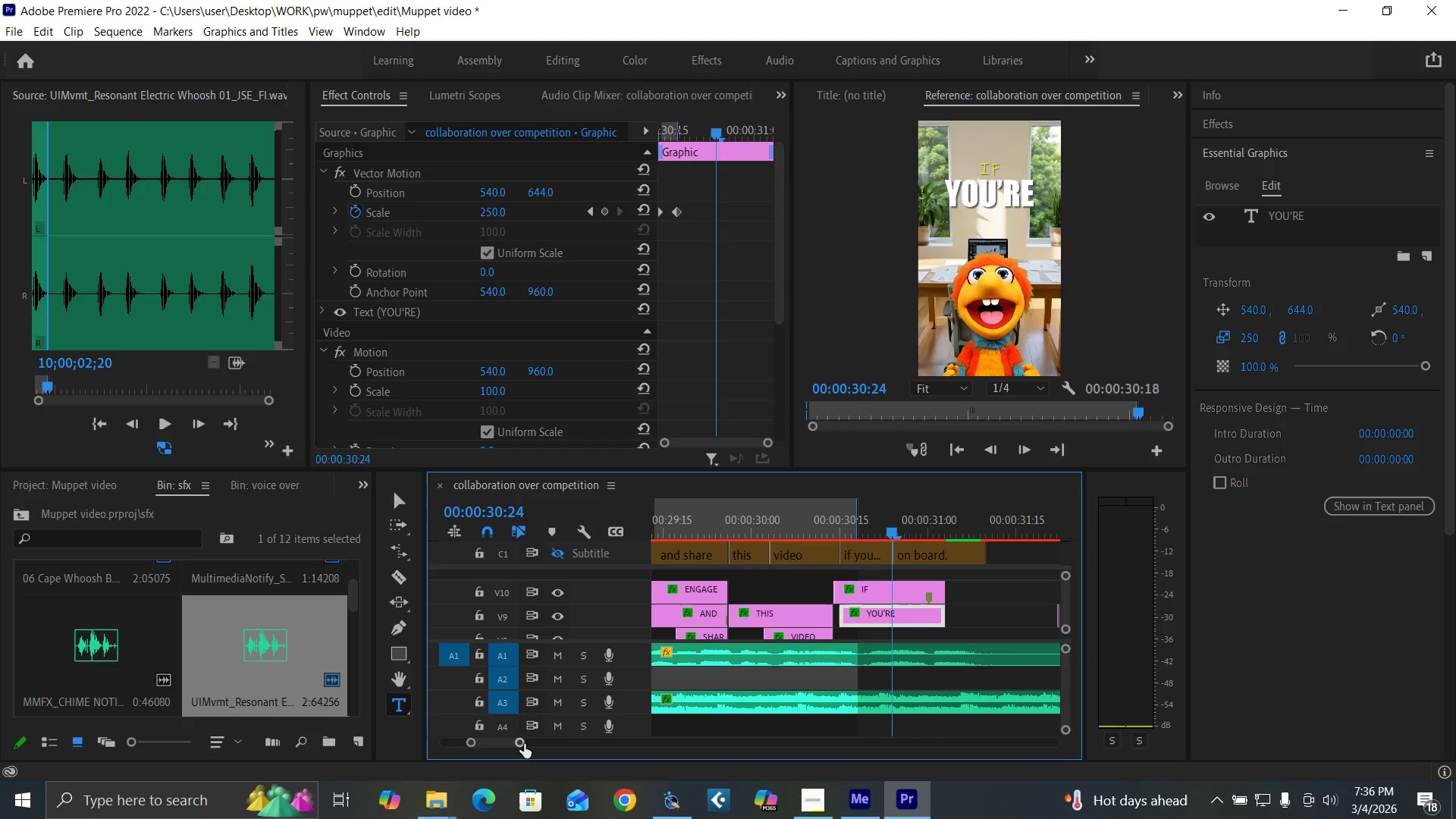 
left_click_drag(start_coordinate=[521, 742], to_coordinate=[529, 746])
 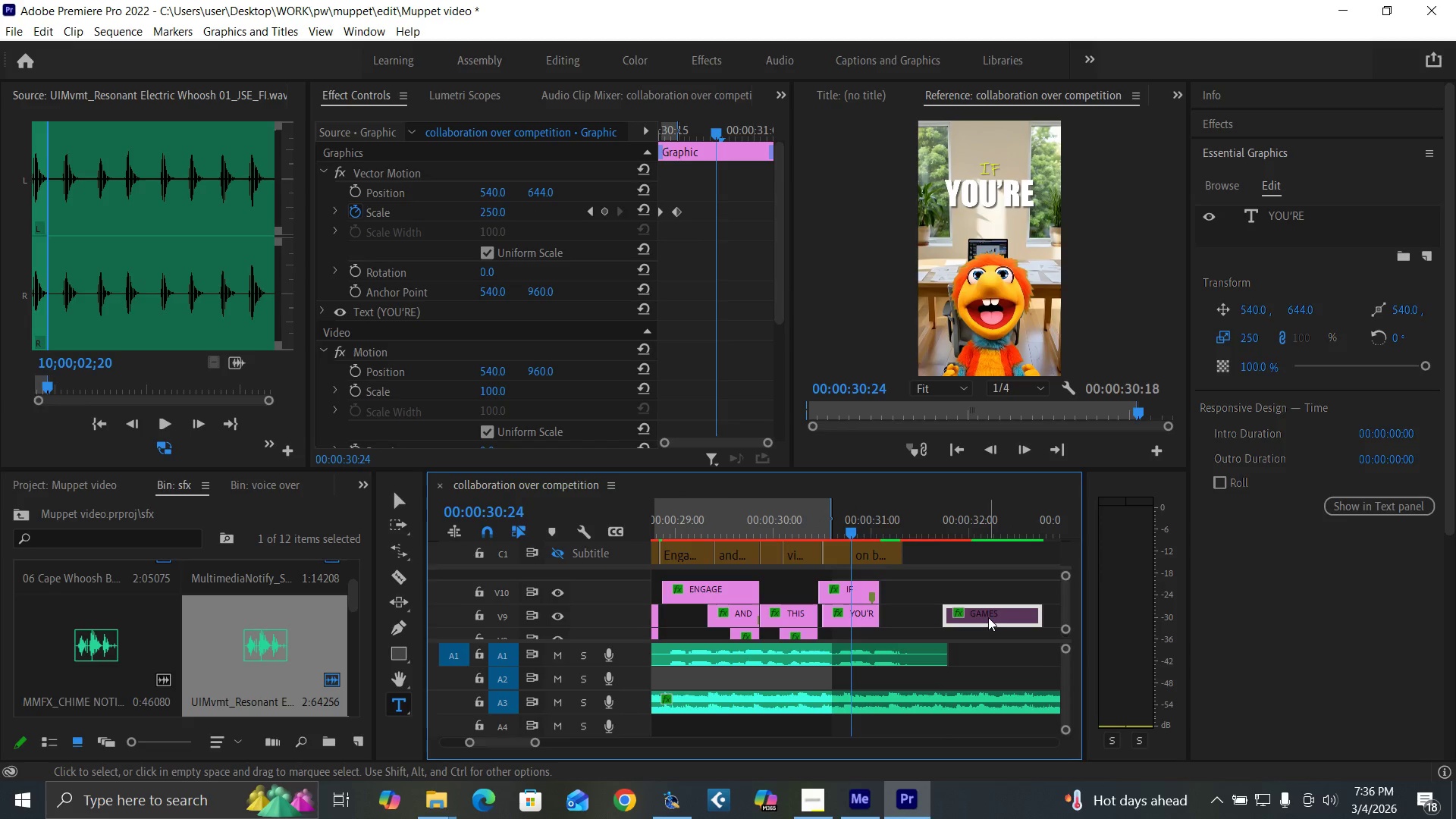 
left_click([988, 617])
 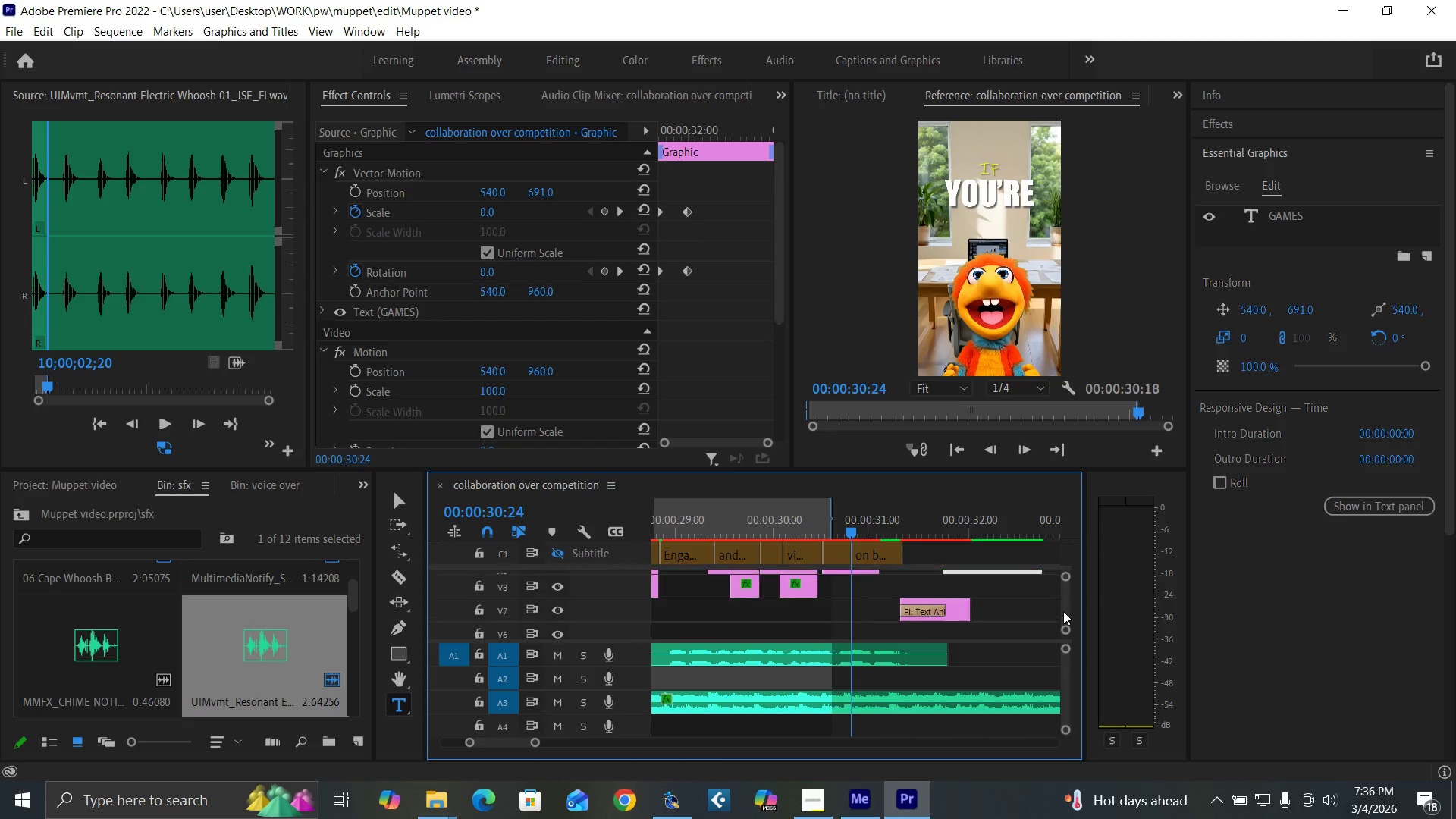 
left_click_drag(start_coordinate=[963, 627], to_coordinate=[912, 611])
 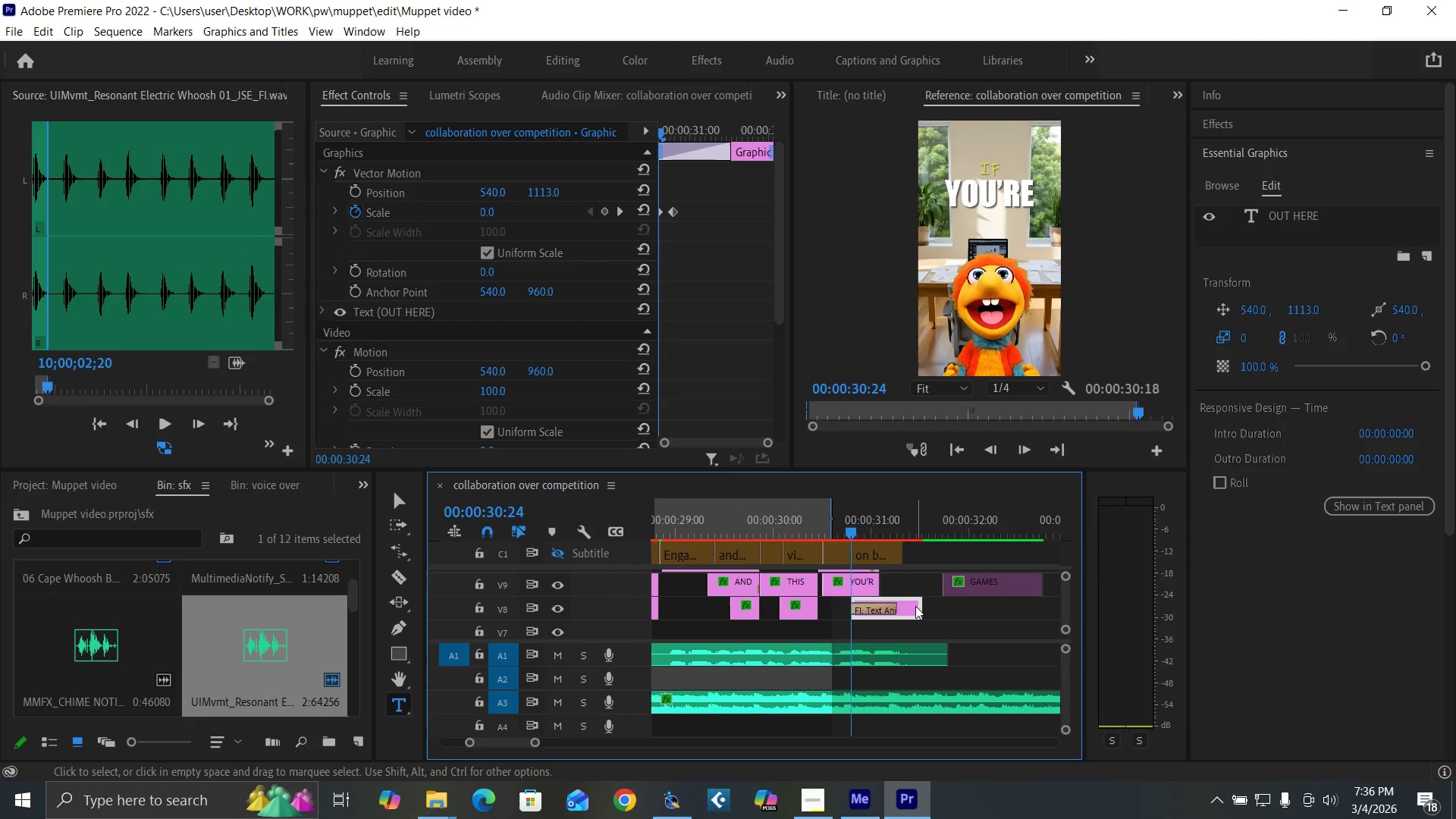 
left_click_drag(start_coordinate=[915, 606], to_coordinate=[903, 604])
 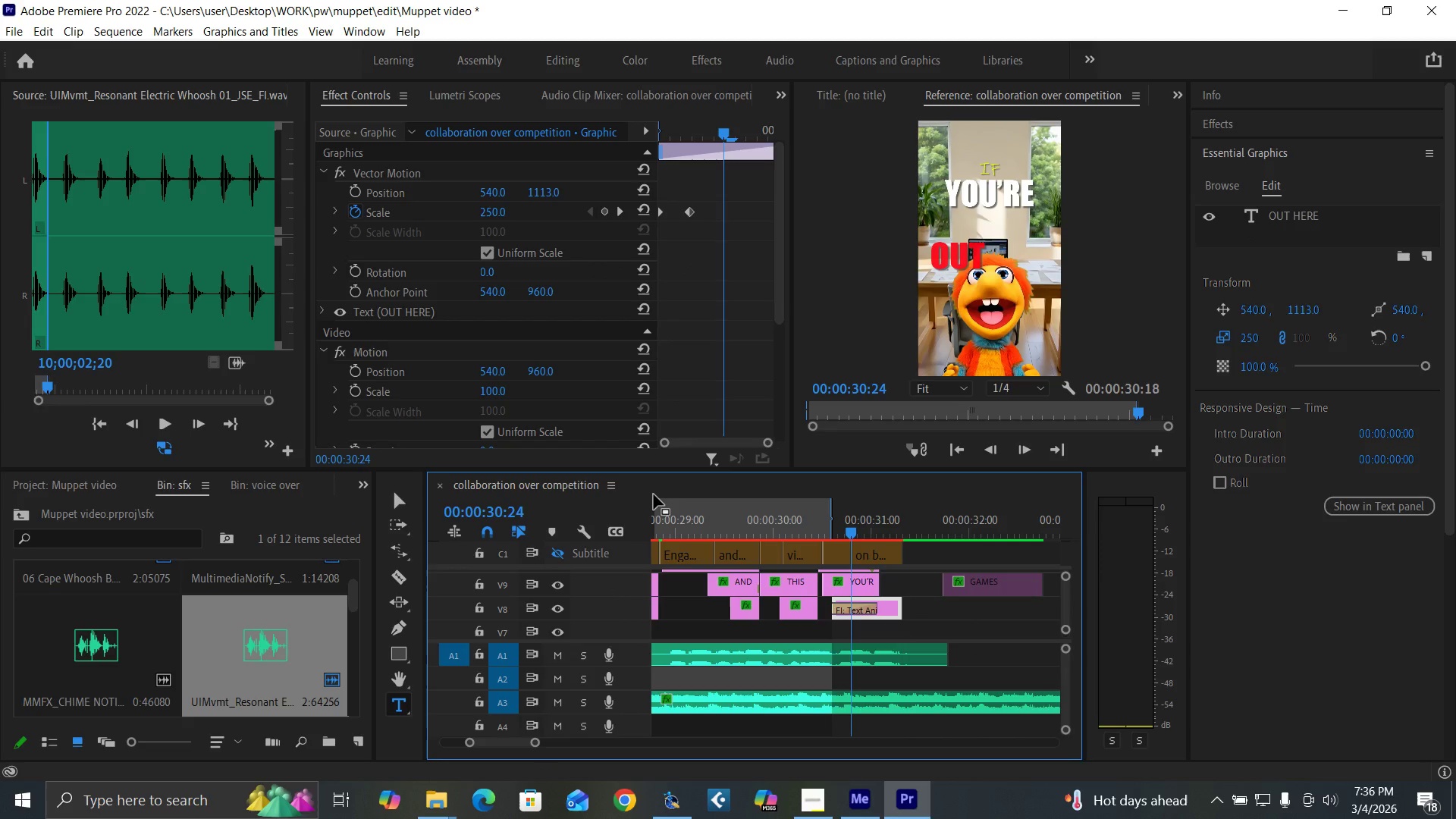 
wait(5.28)
 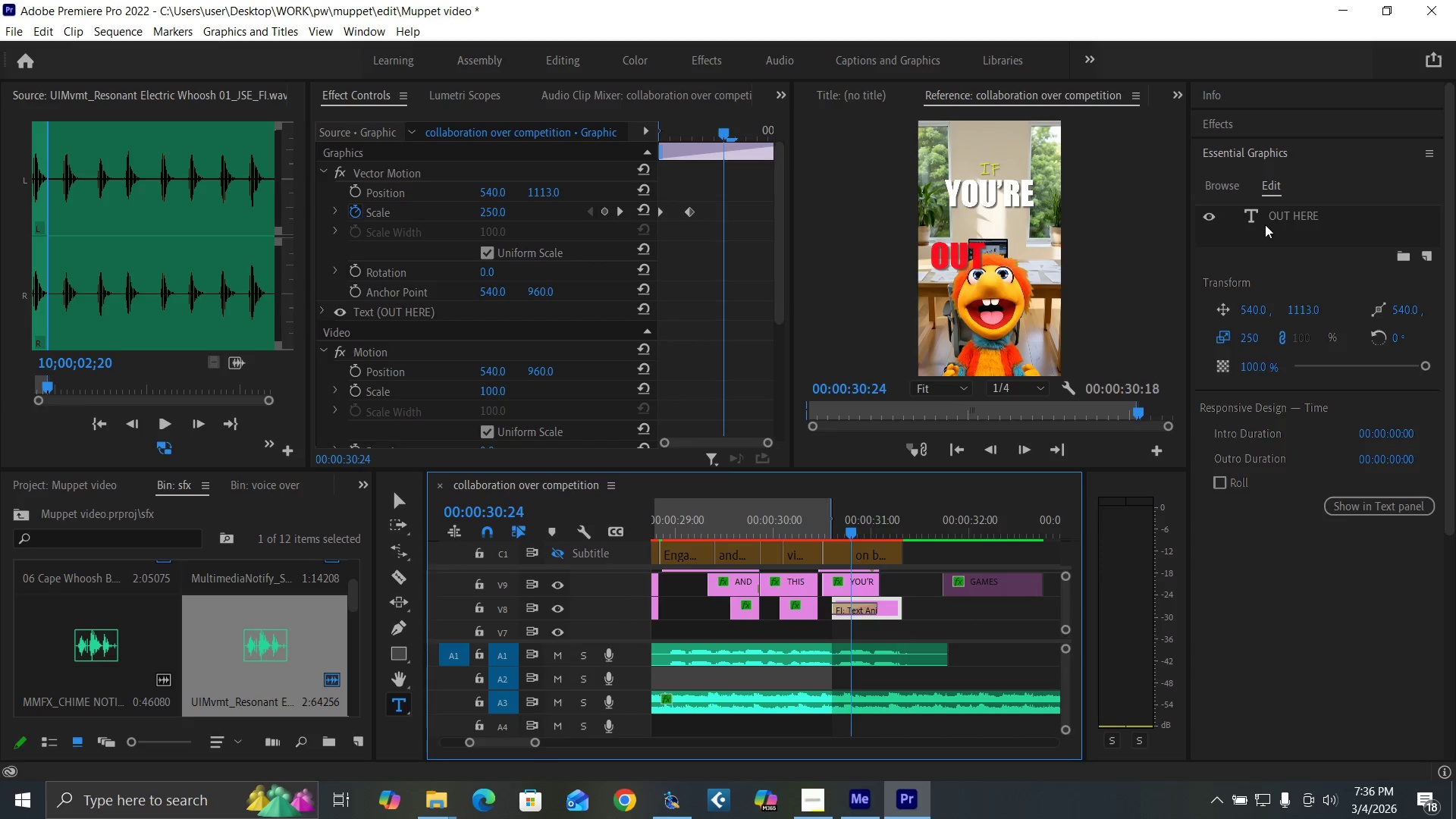 
left_click_drag(start_coordinate=[854, 531], to_coordinate=[871, 535])
 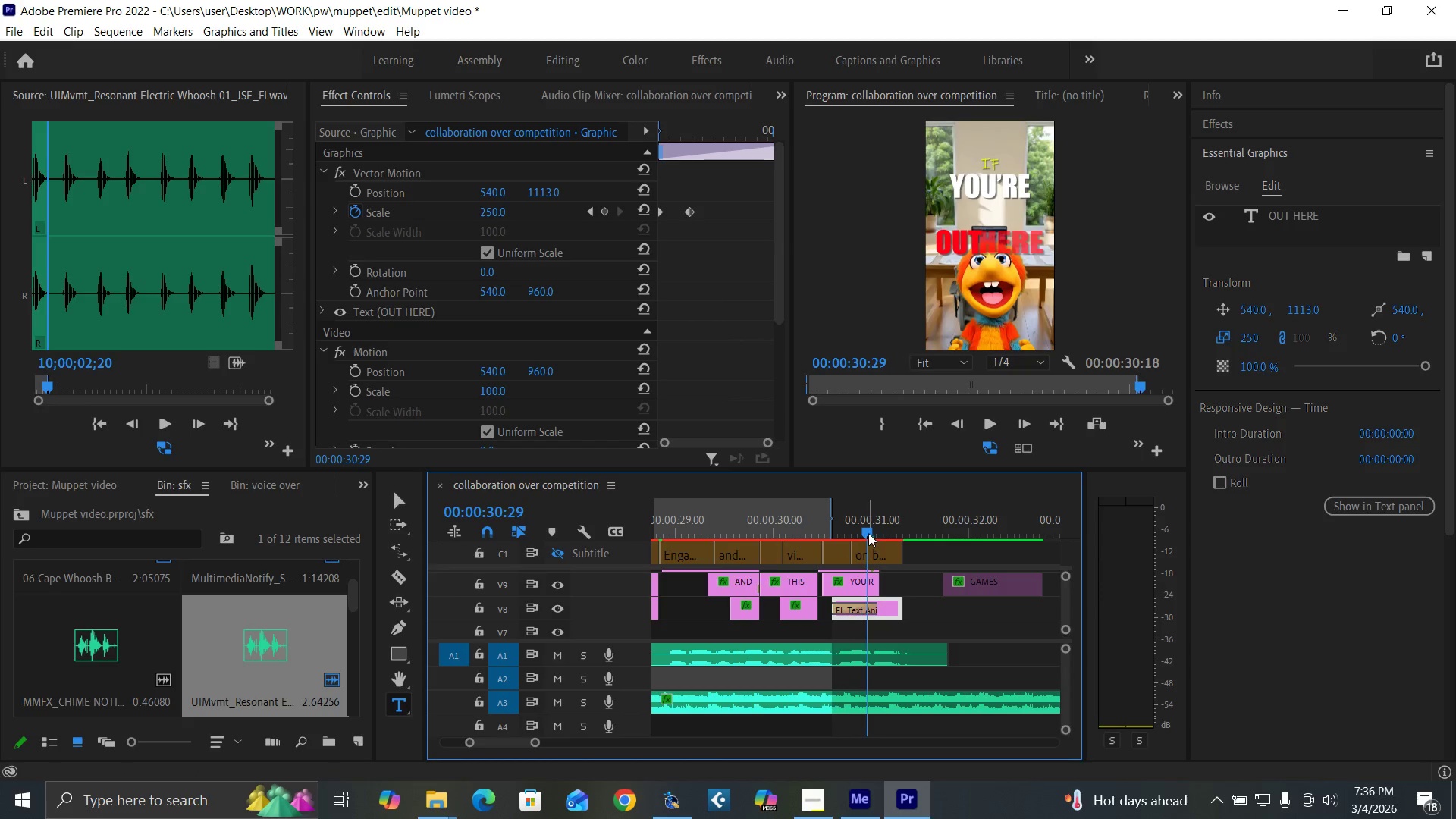 
key(Control+Z)
 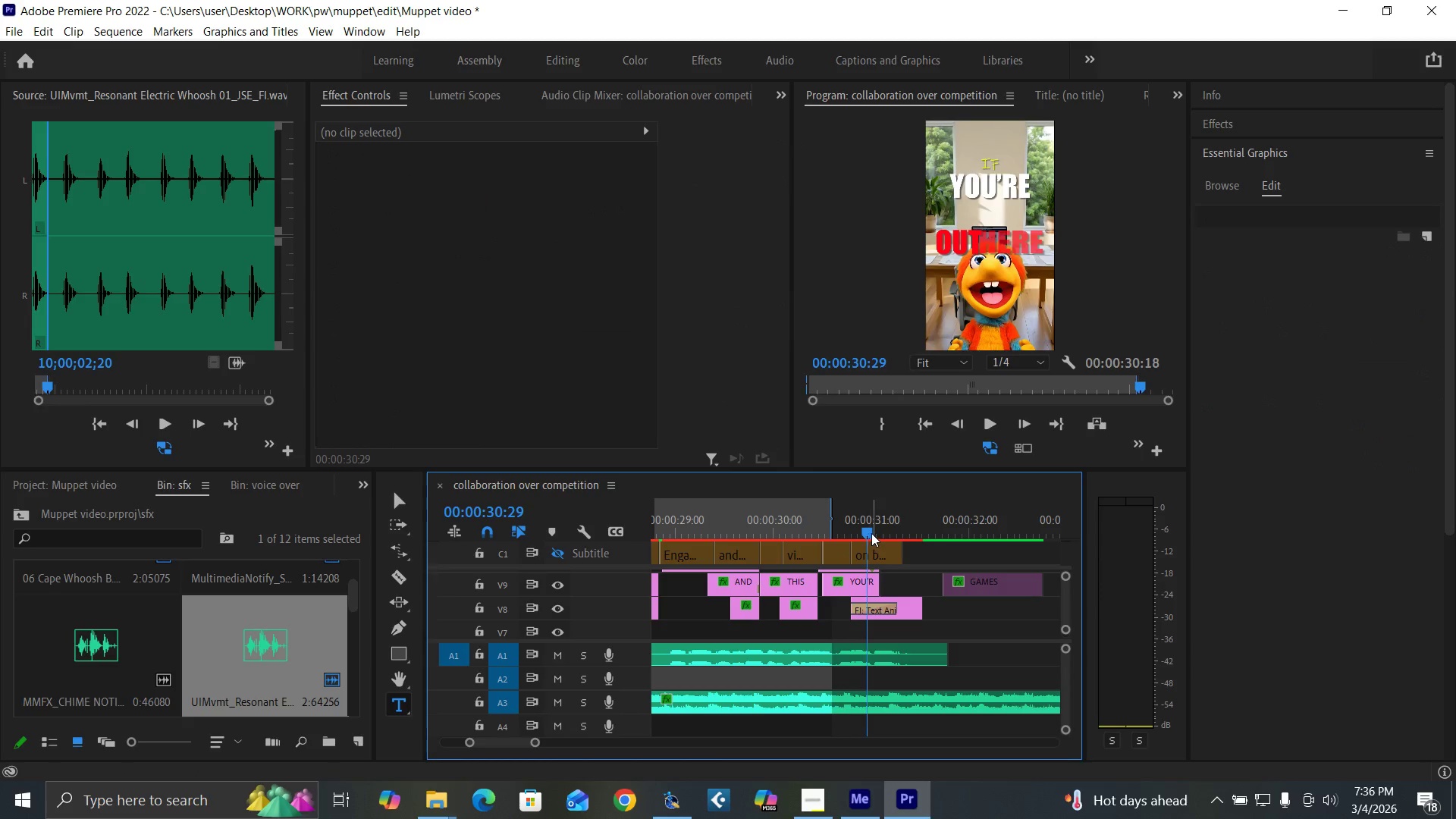 
key(Control+Z)
 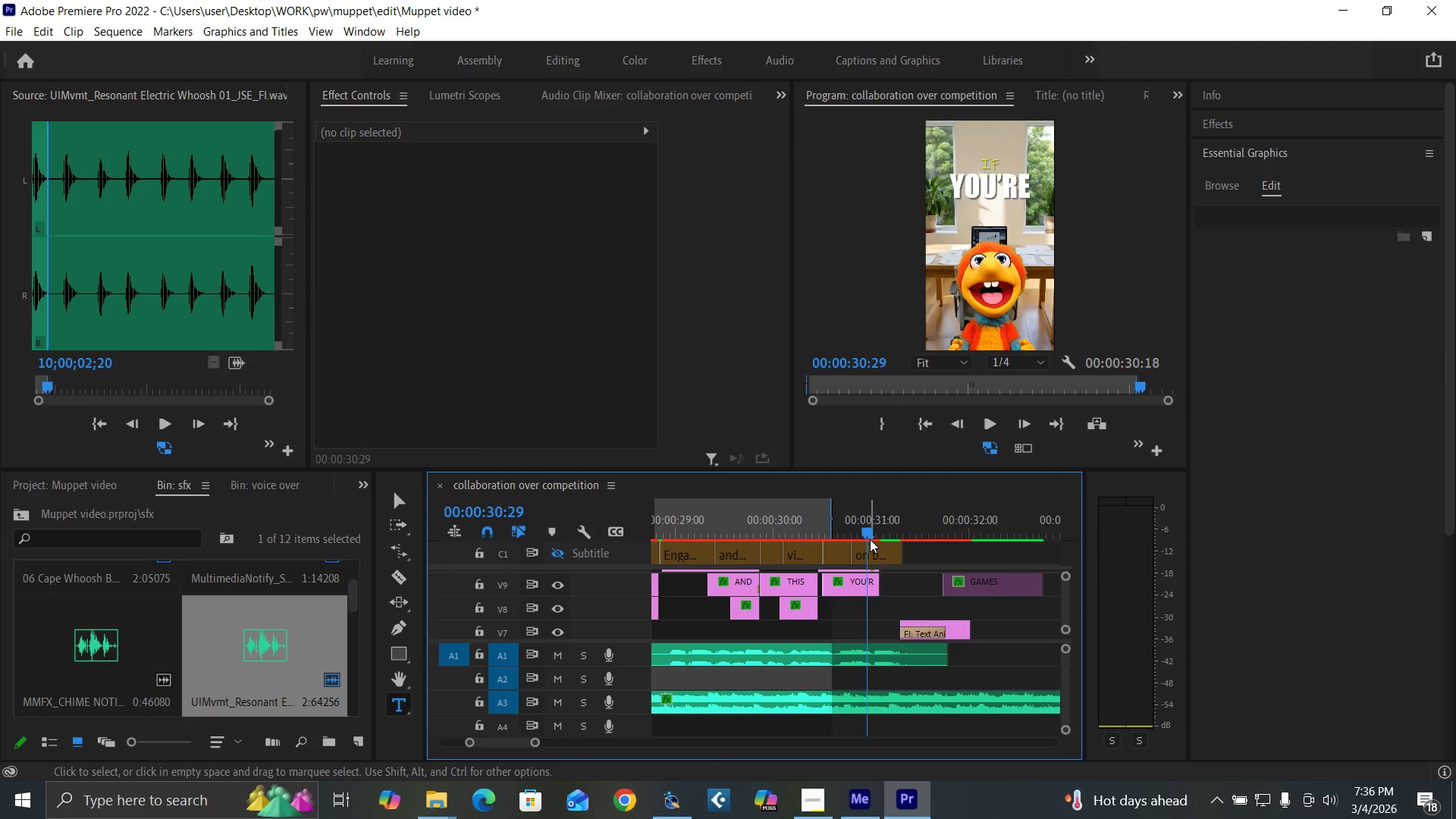 
key(Backquote)
 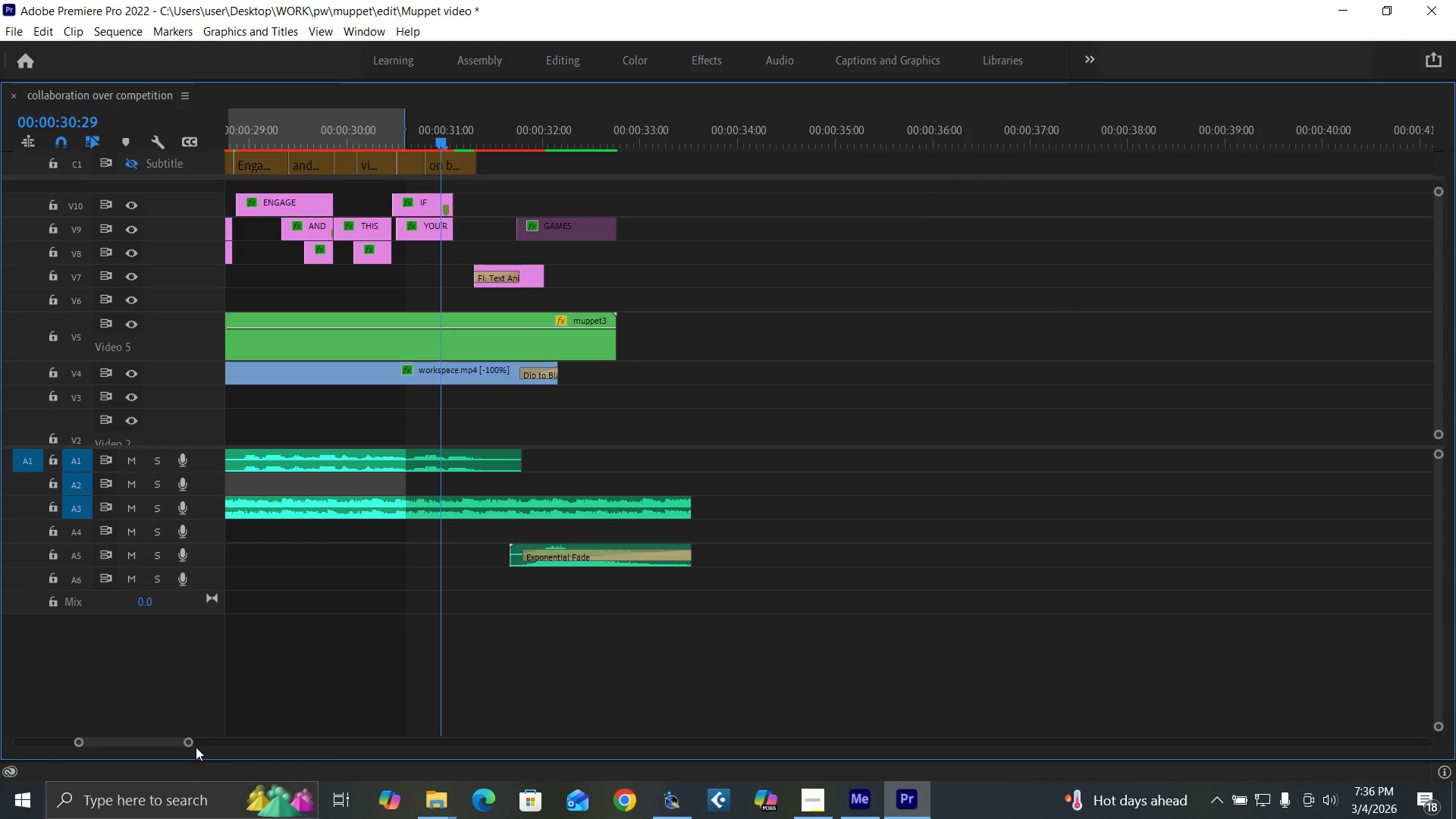 
left_click_drag(start_coordinate=[191, 741], to_coordinate=[280, 735])
 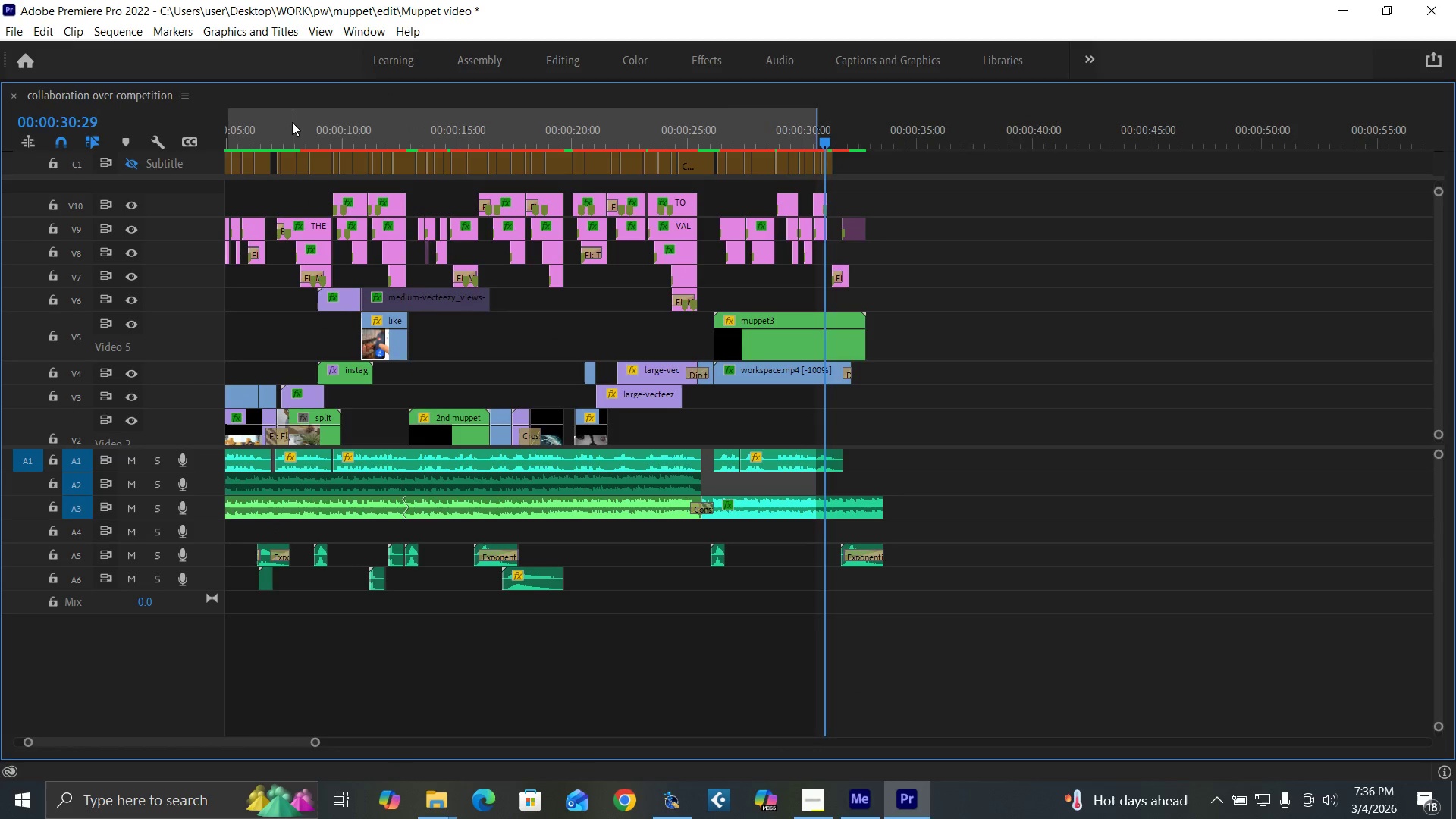 
left_click_drag(start_coordinate=[300, 125], to_coordinate=[683, 245])
 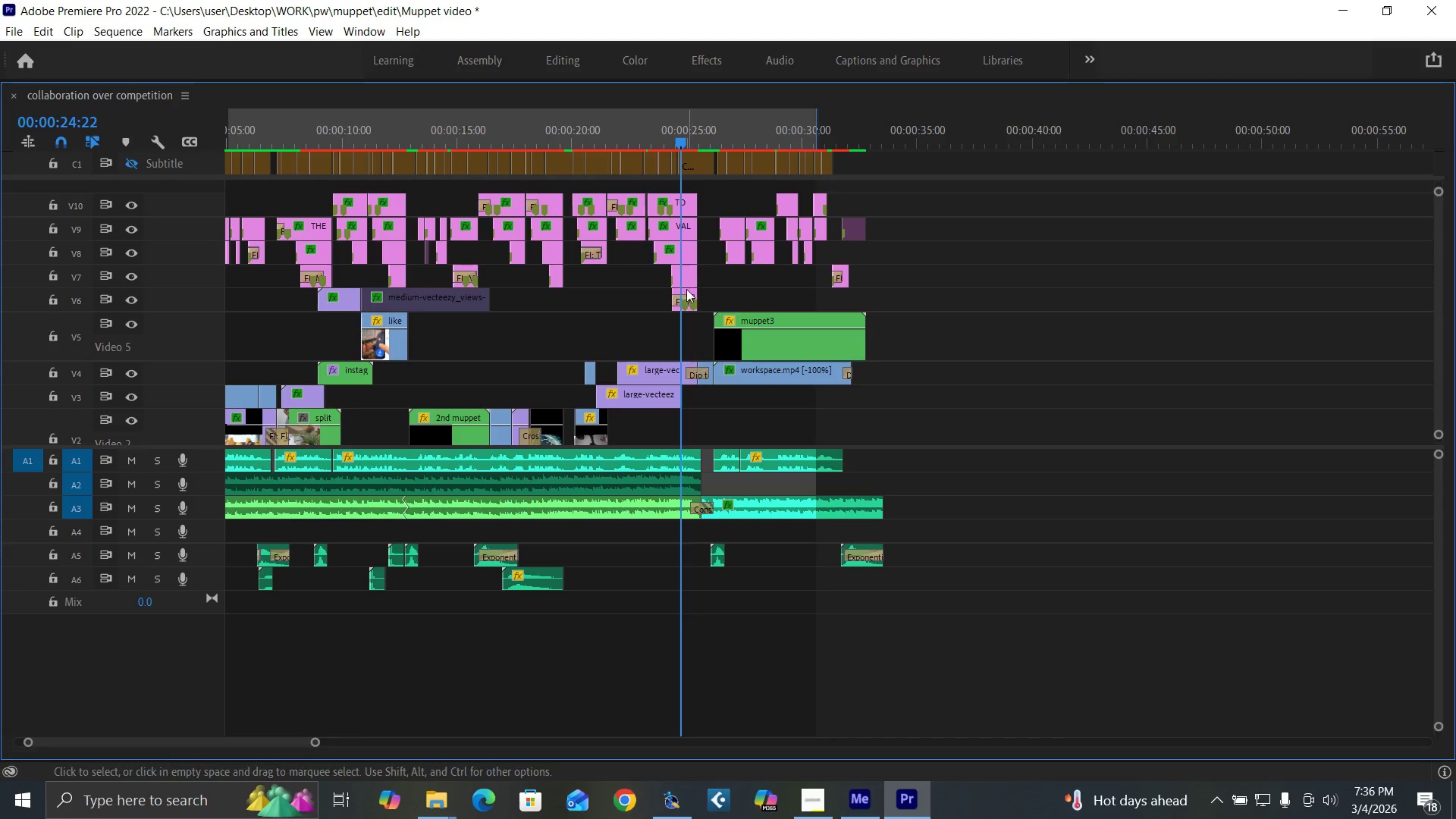 
left_click([685, 288])
 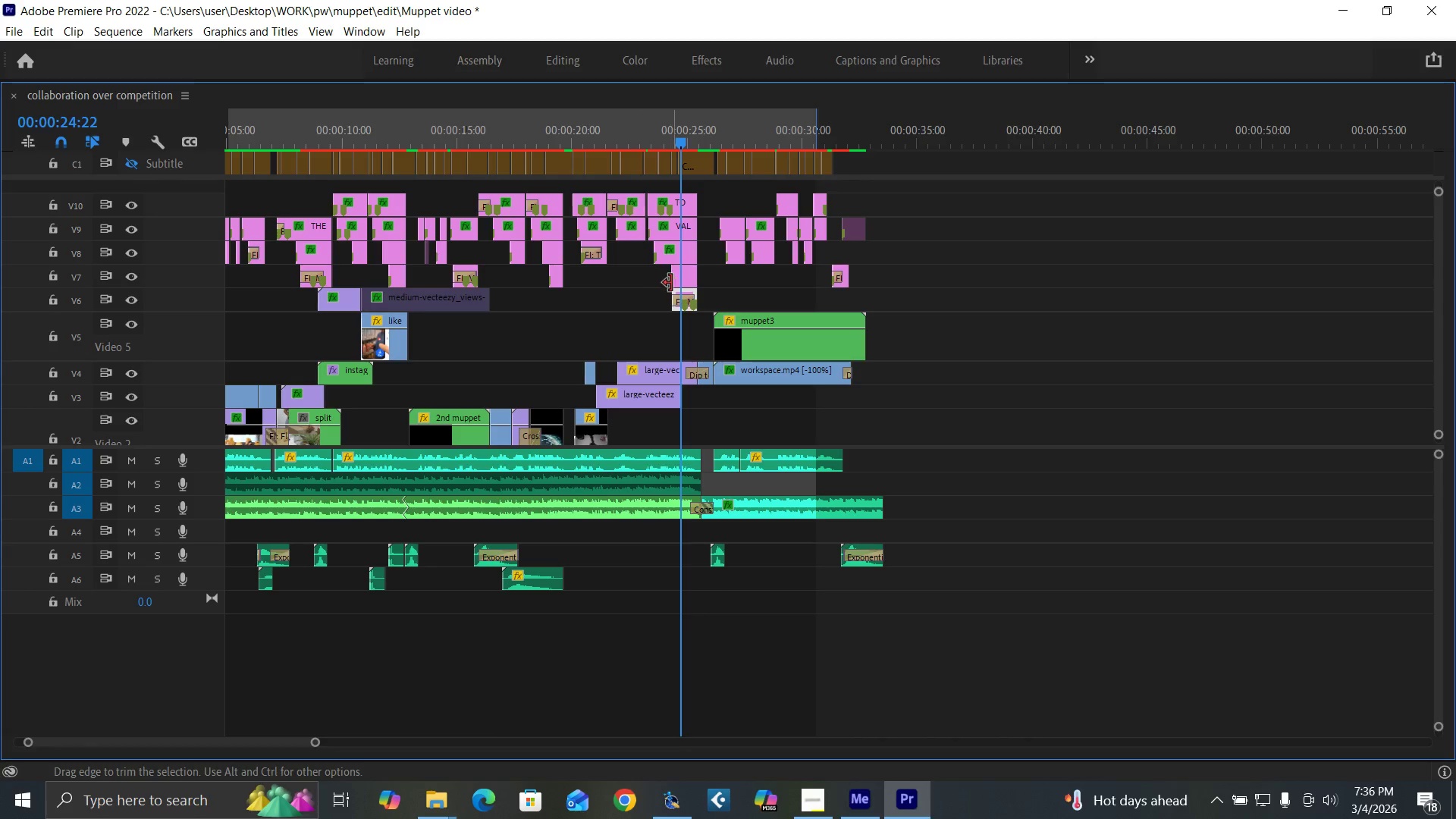 
hold_key(key=AltLeft, duration=1.5)
left_click_drag(start_coordinate=[686, 287], to_coordinate=[828, 294])
 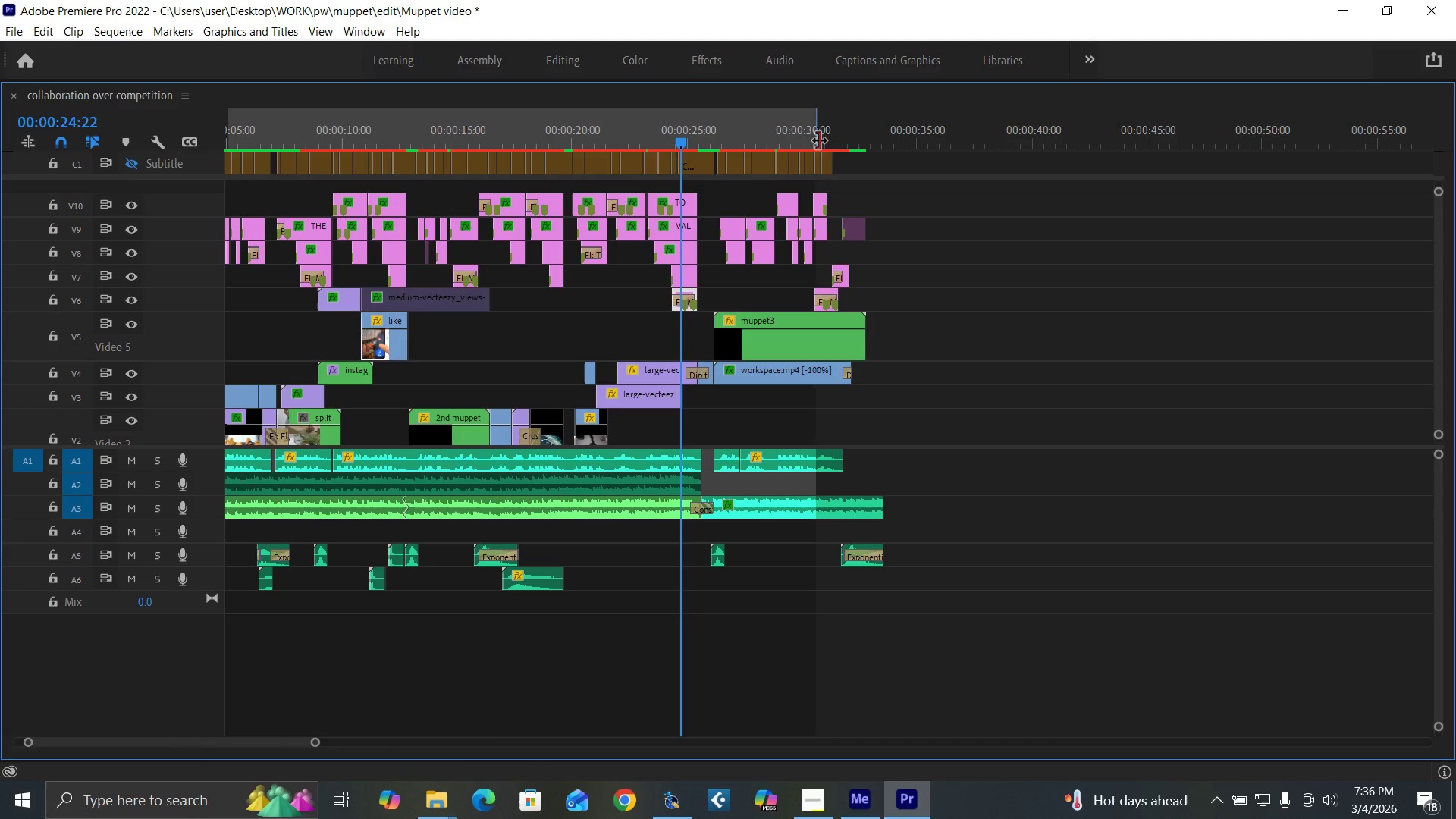 
hold_key(key=AltLeft, duration=0.66)
 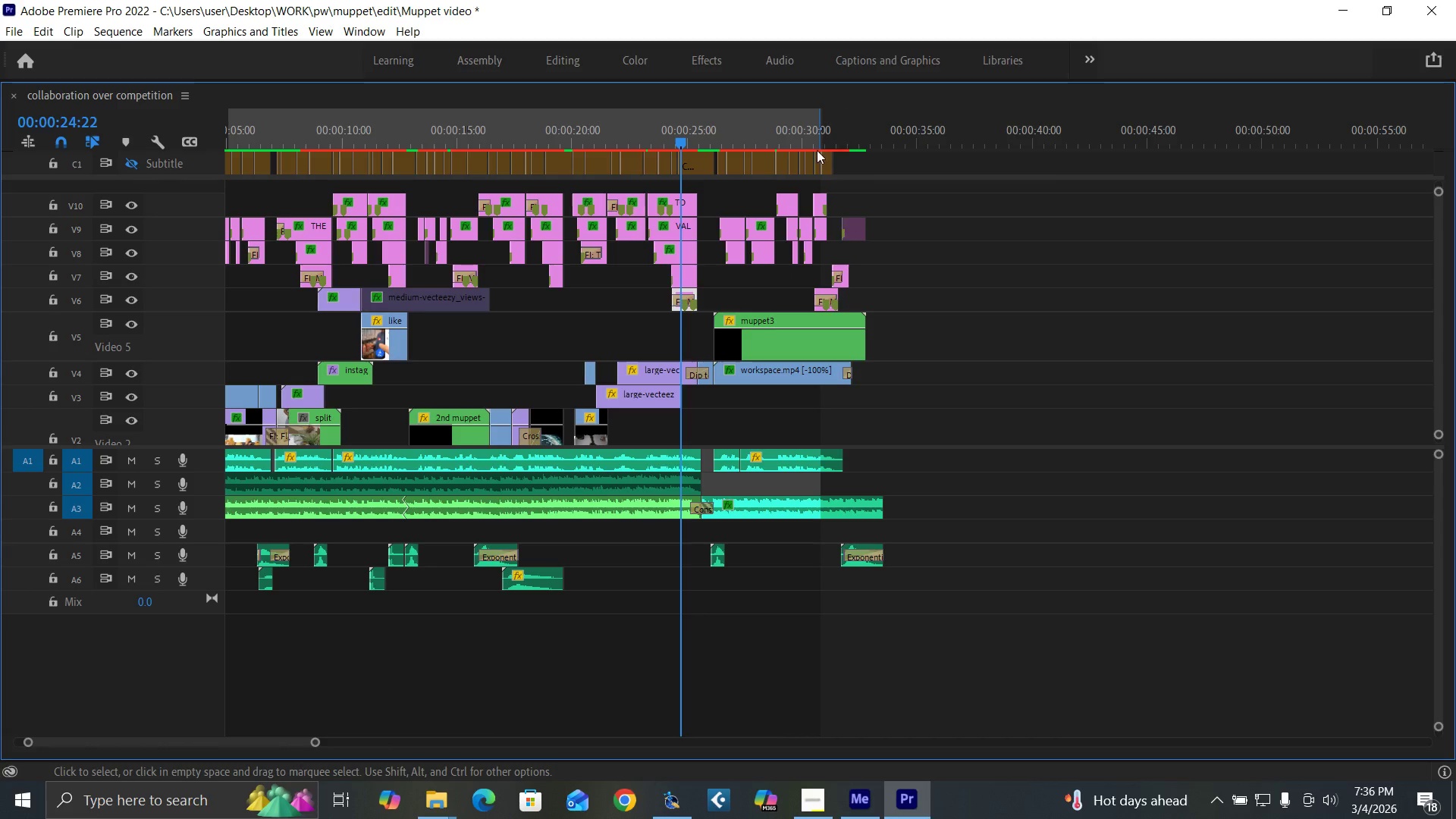 
left_click([828, 143])
 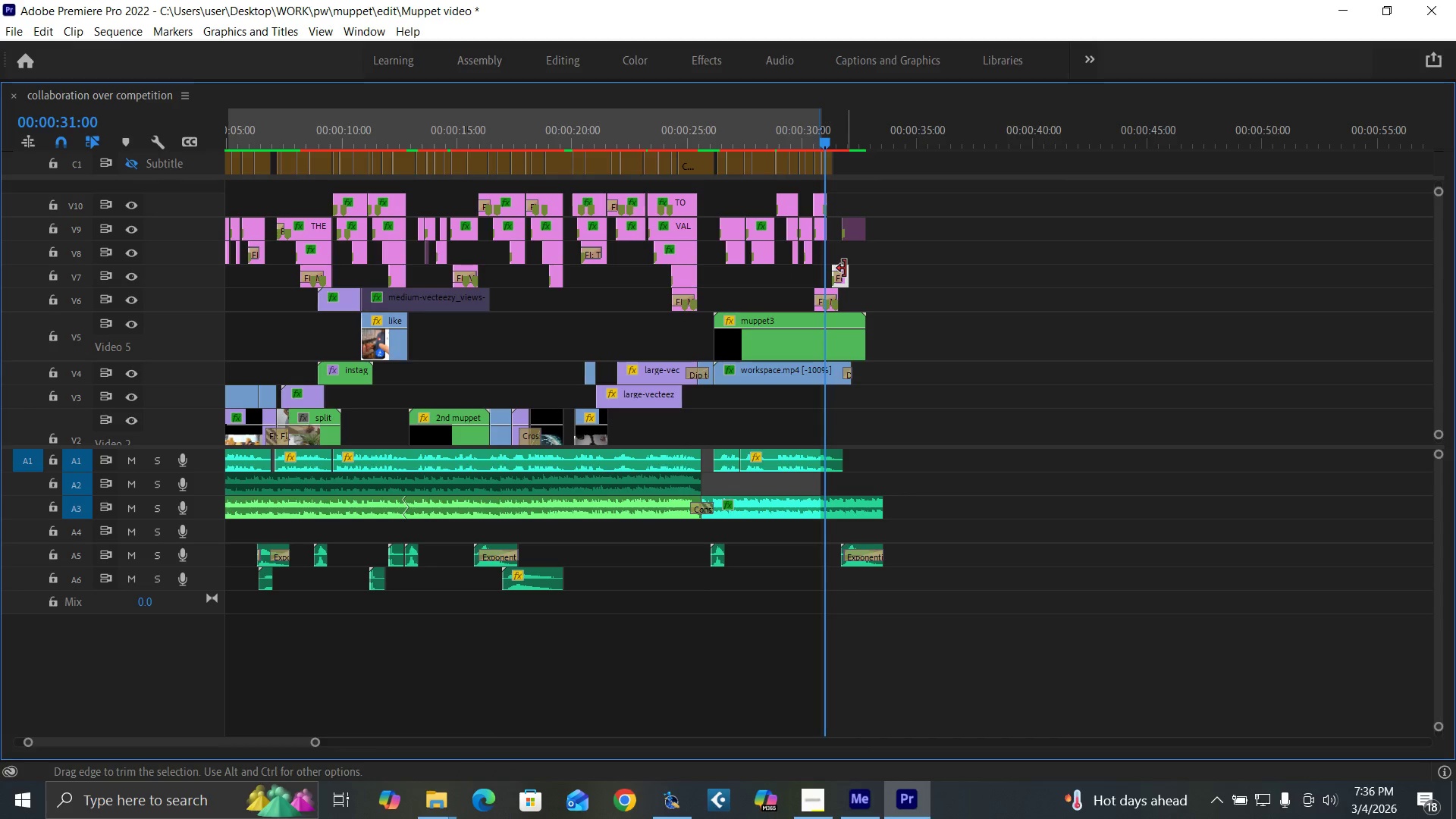 
key(Shift+E)
 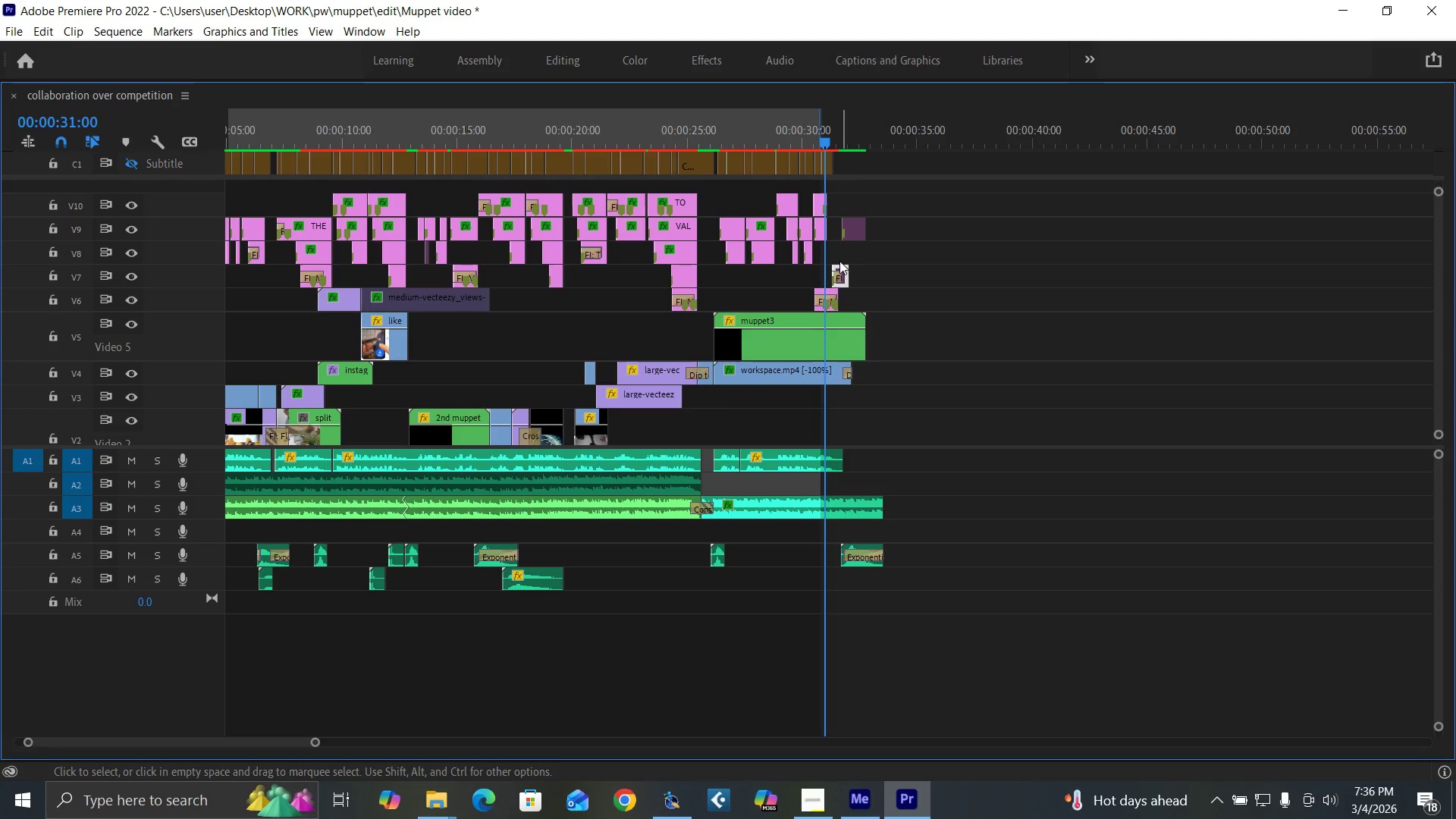 
key(Backquote)
 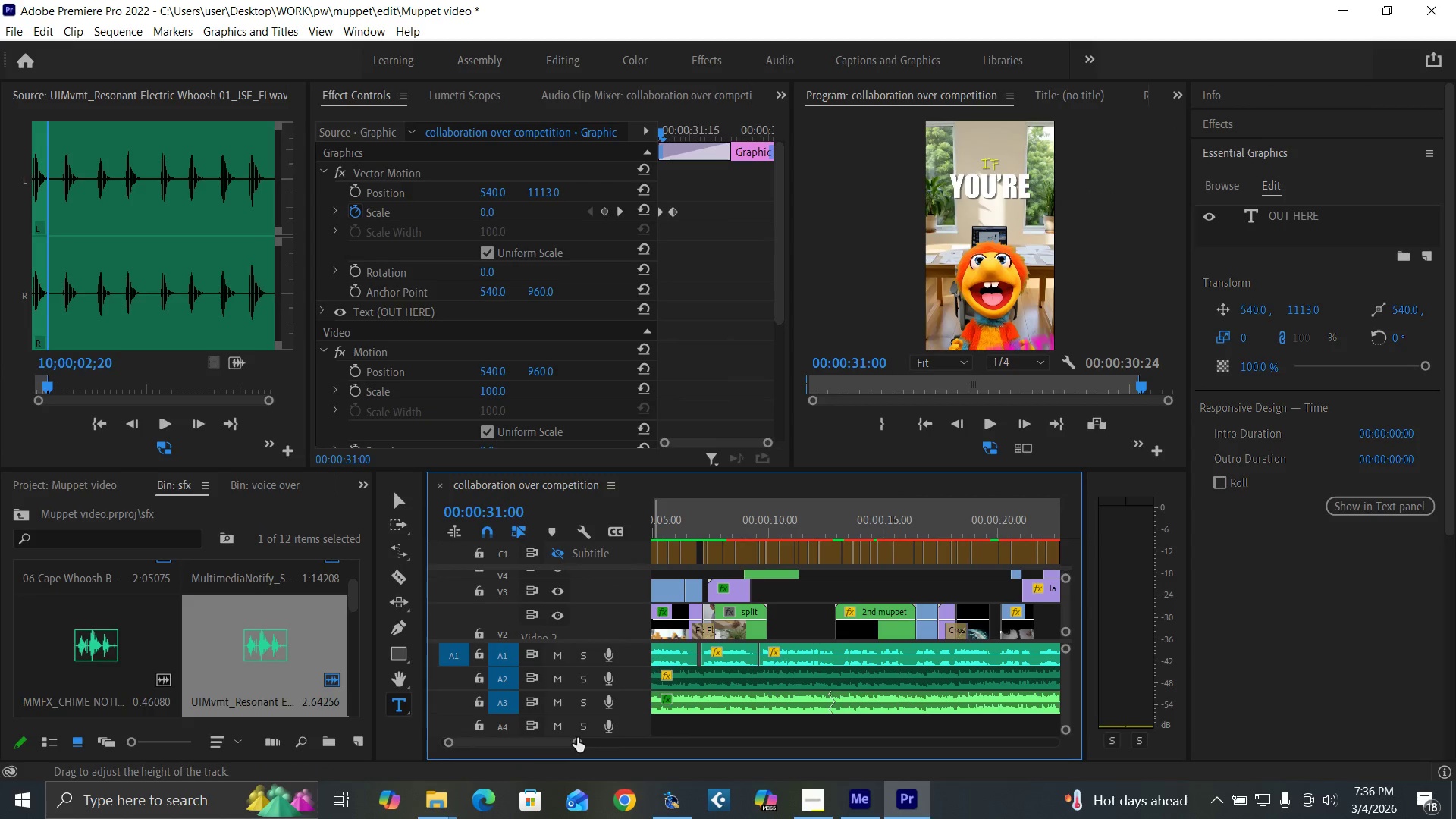 
left_click_drag(start_coordinate=[576, 742], to_coordinate=[582, 756])
 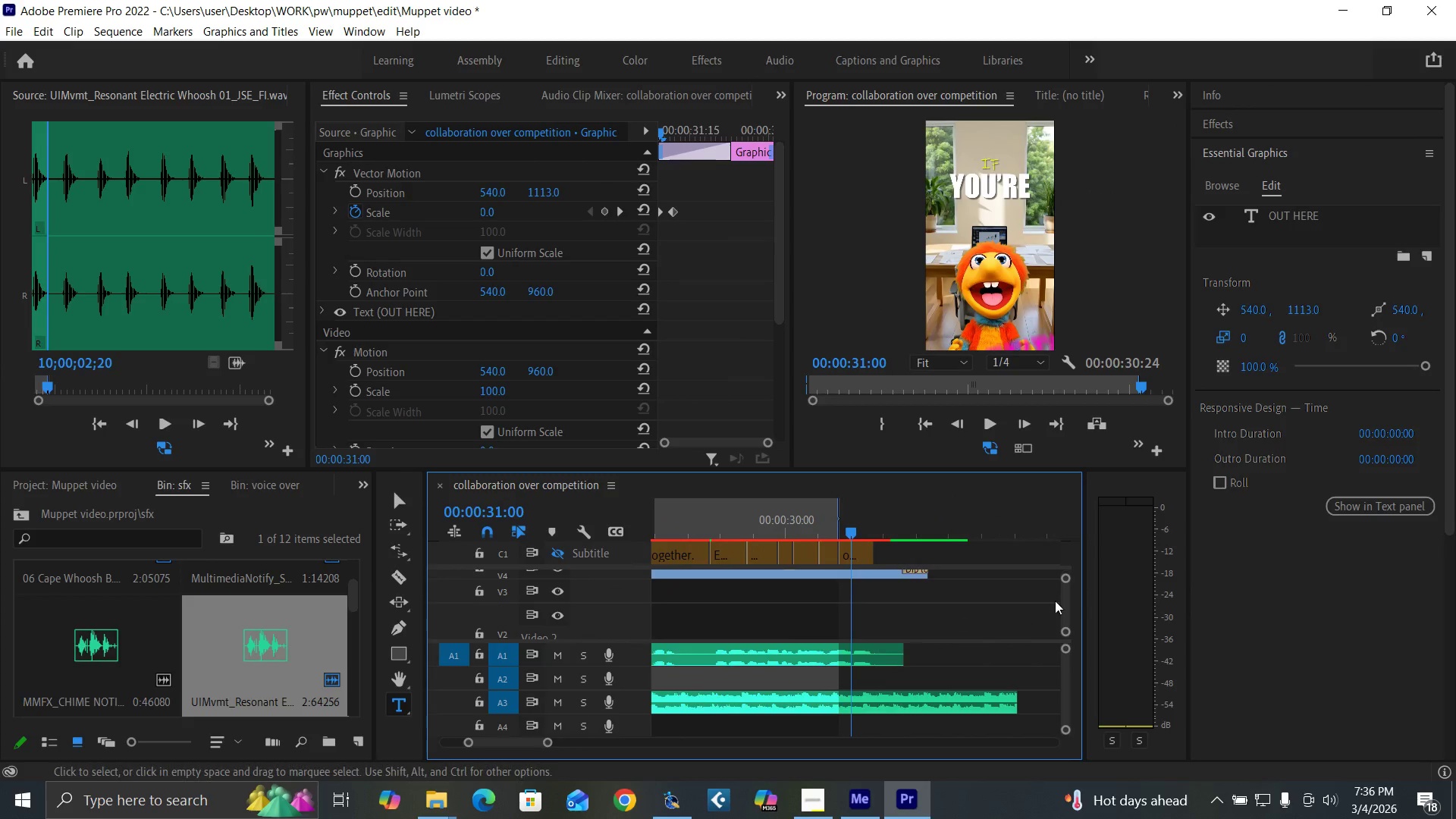 
mouse_move([1034, 607])
 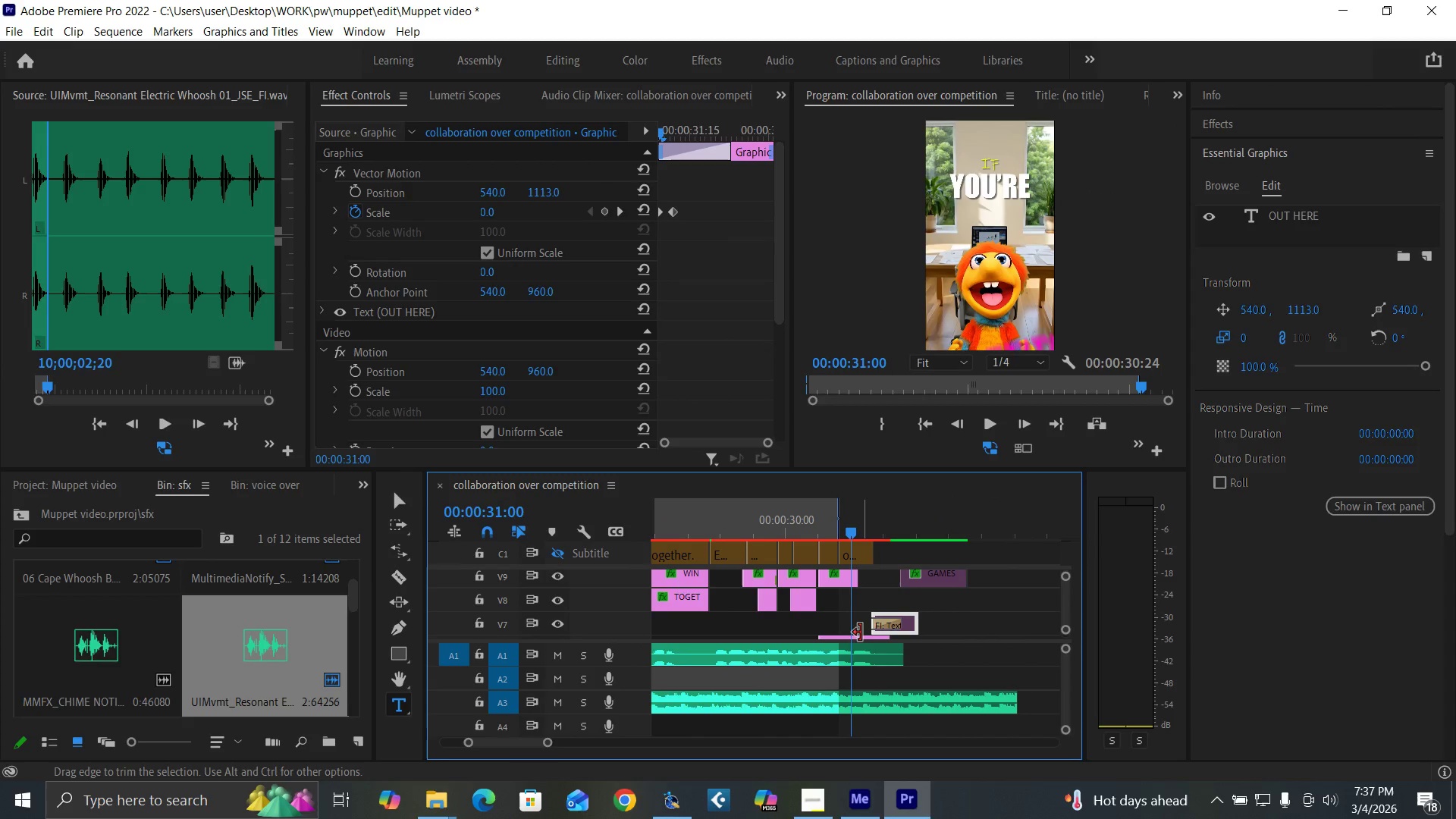 
left_click([861, 635])
 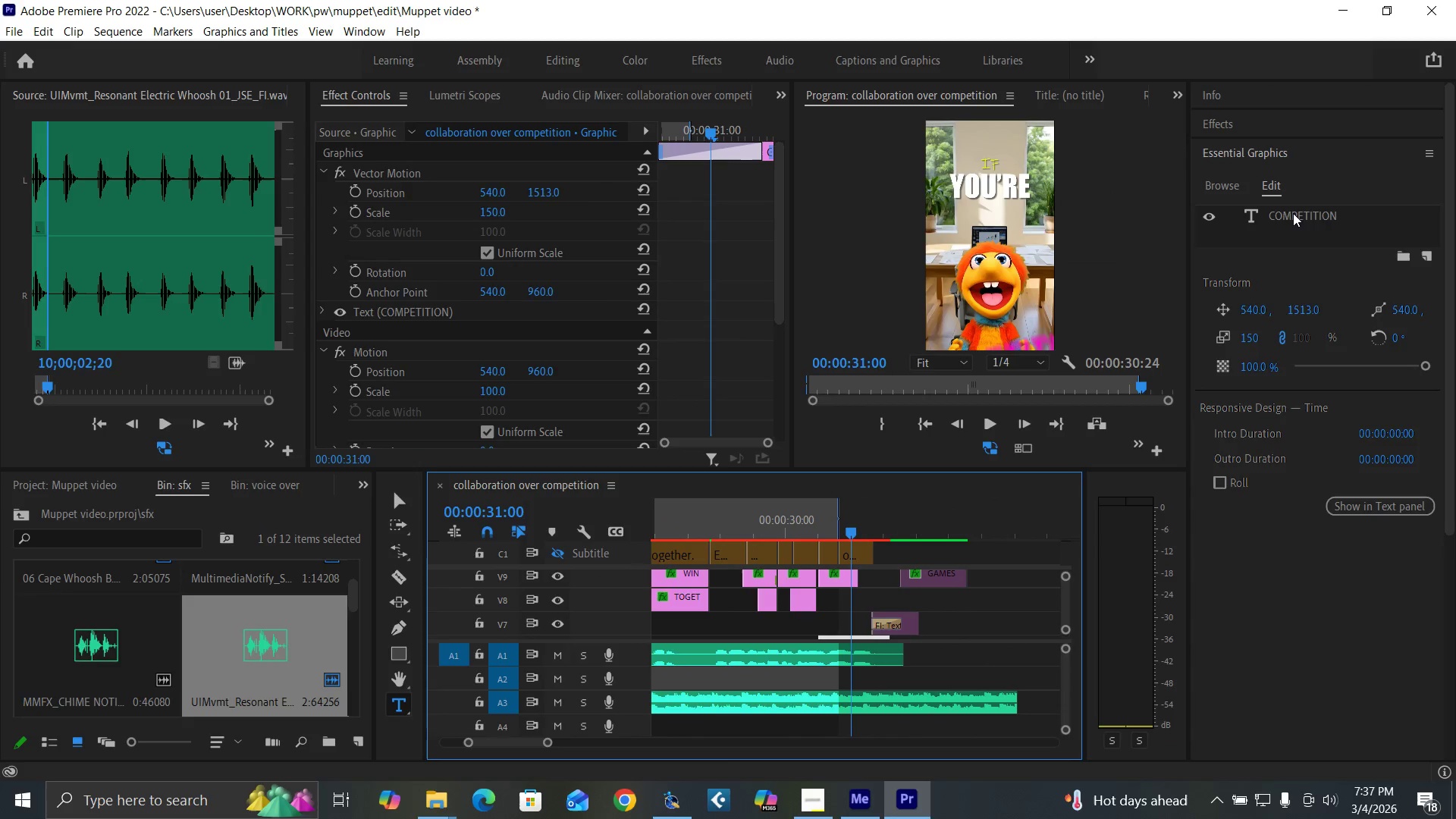 
double_click([1293, 213])
 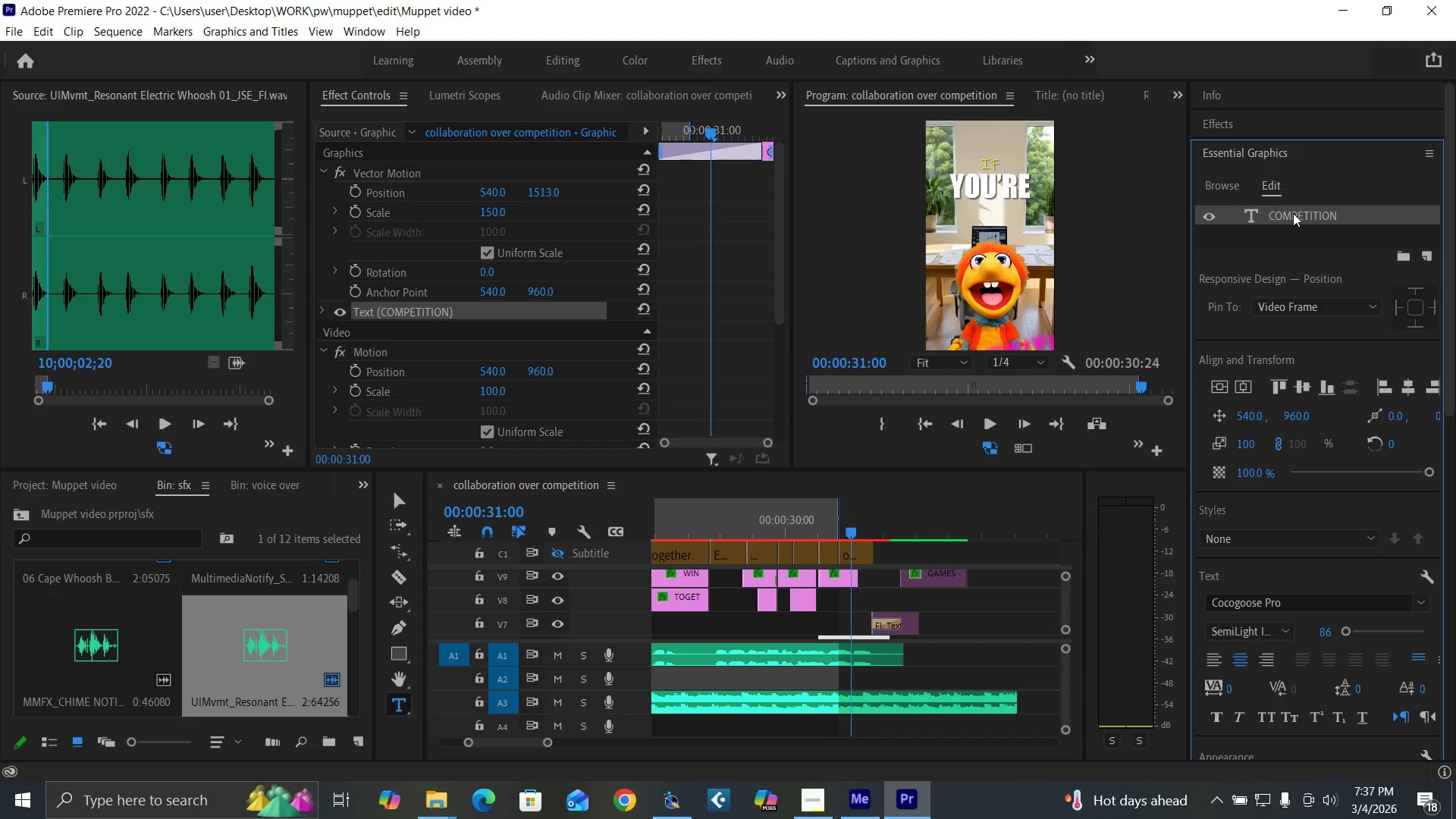 
double_click([1293, 213])
 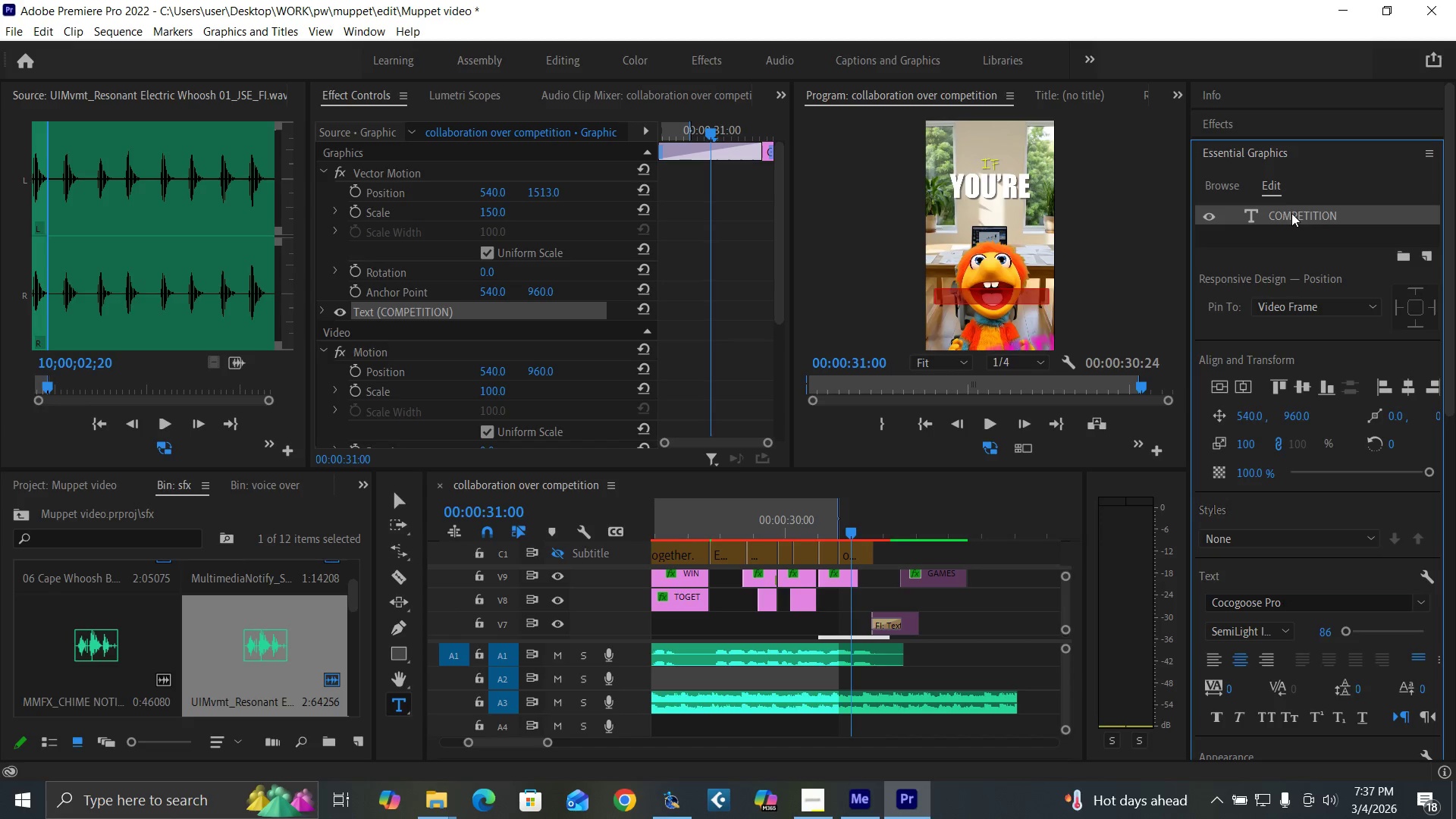 
triple_click([1291, 213])
 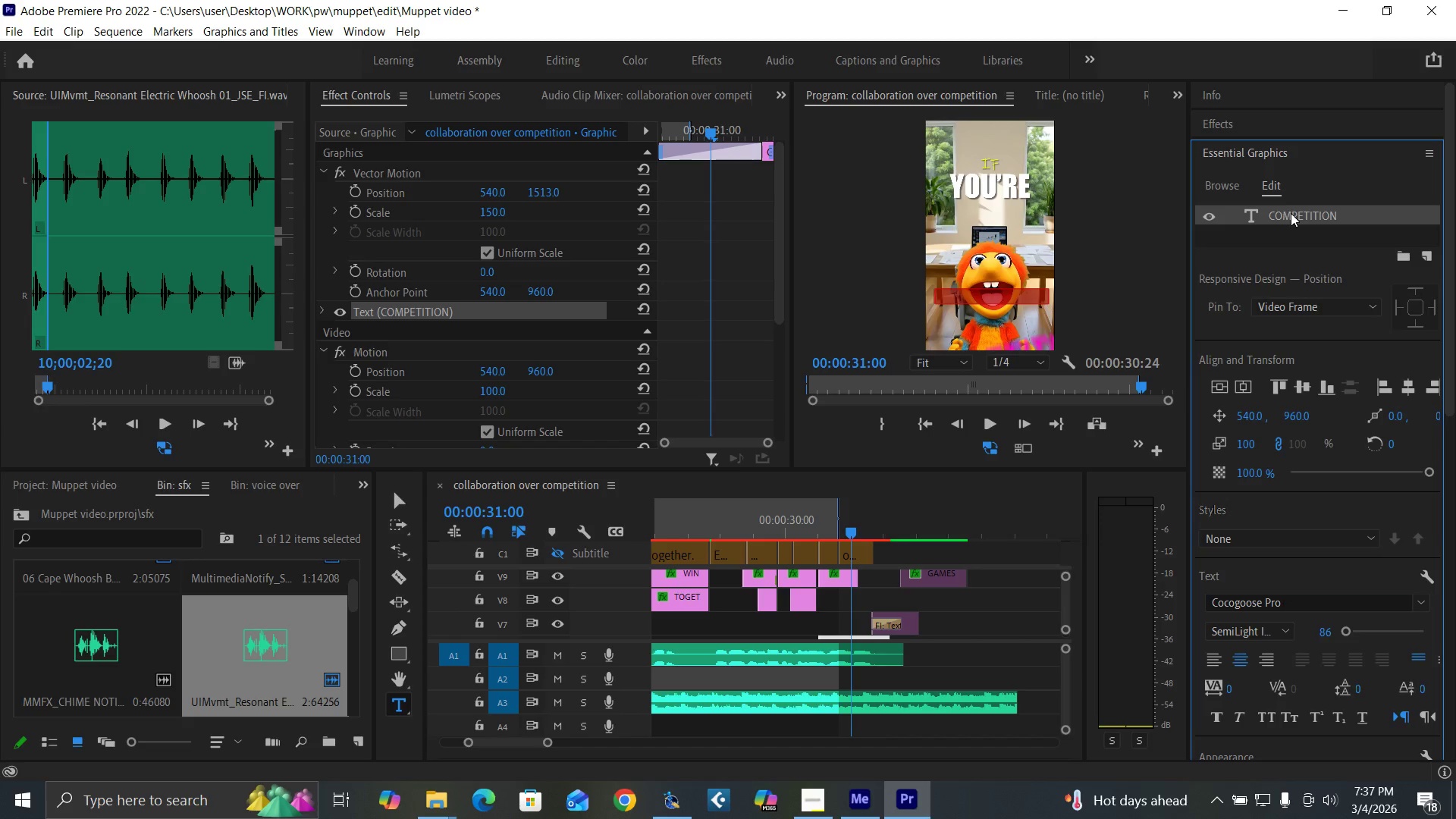 
triple_click([1291, 213])
 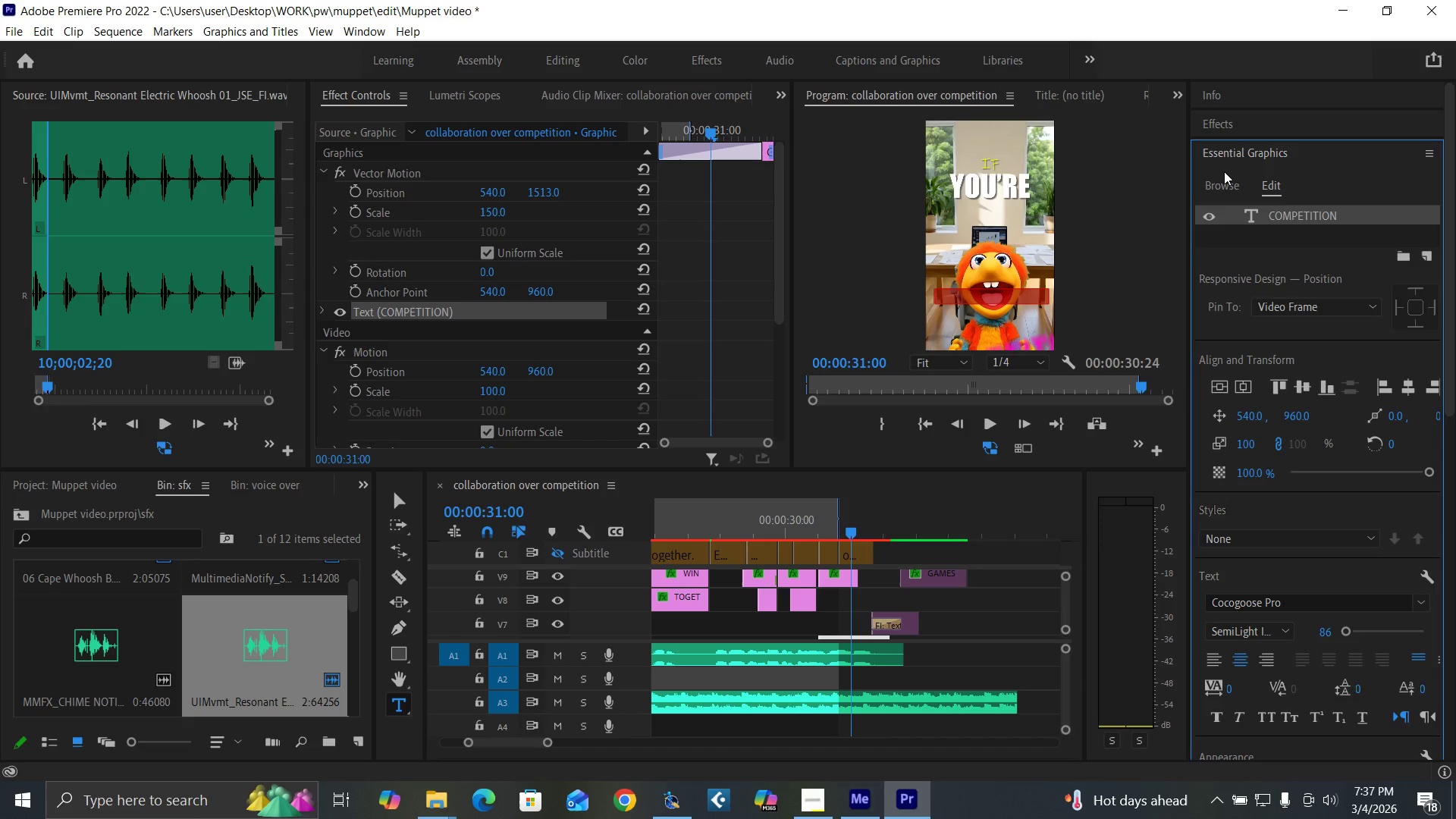 
key(O)
 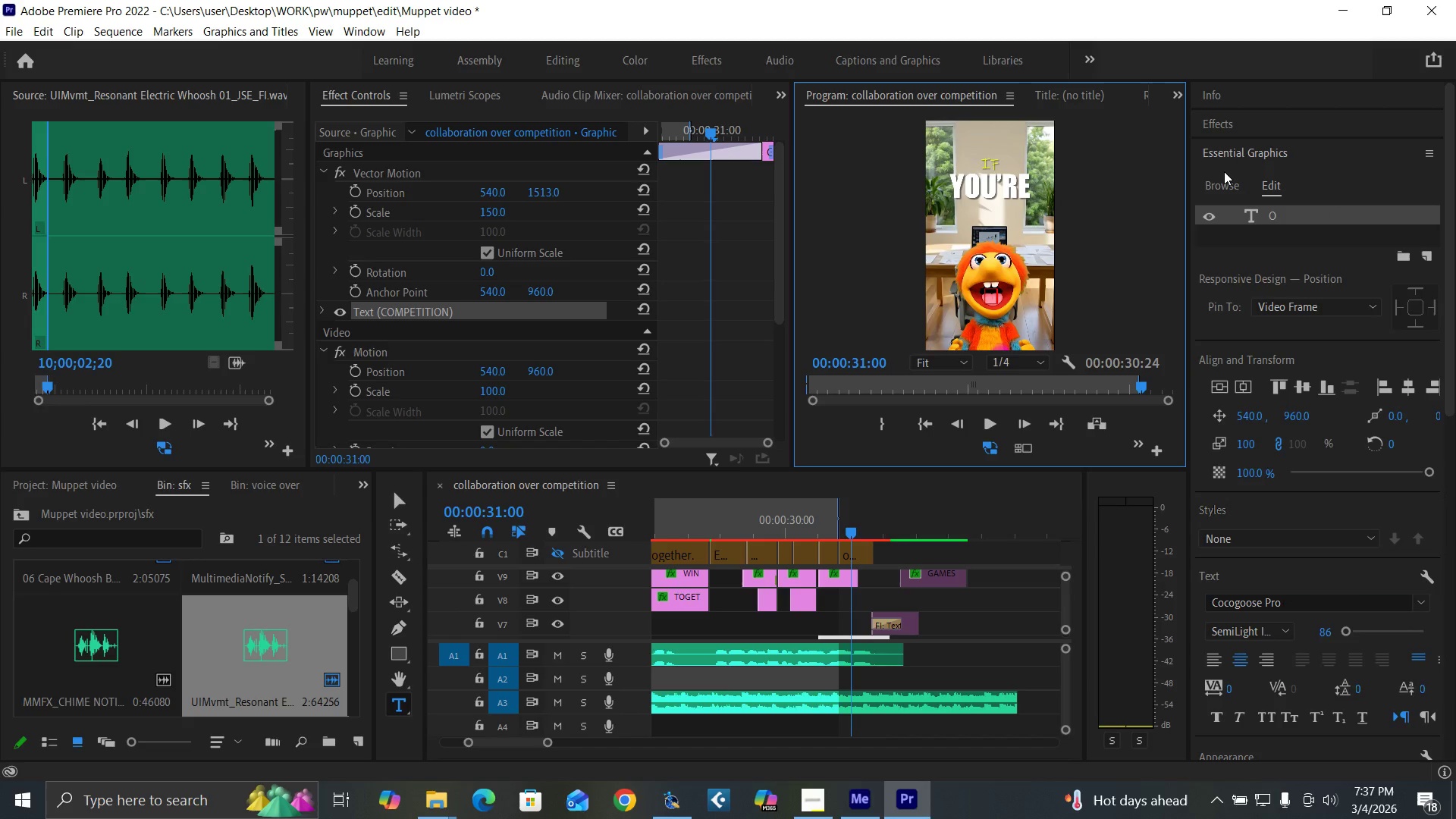 
type(N BOARD)
 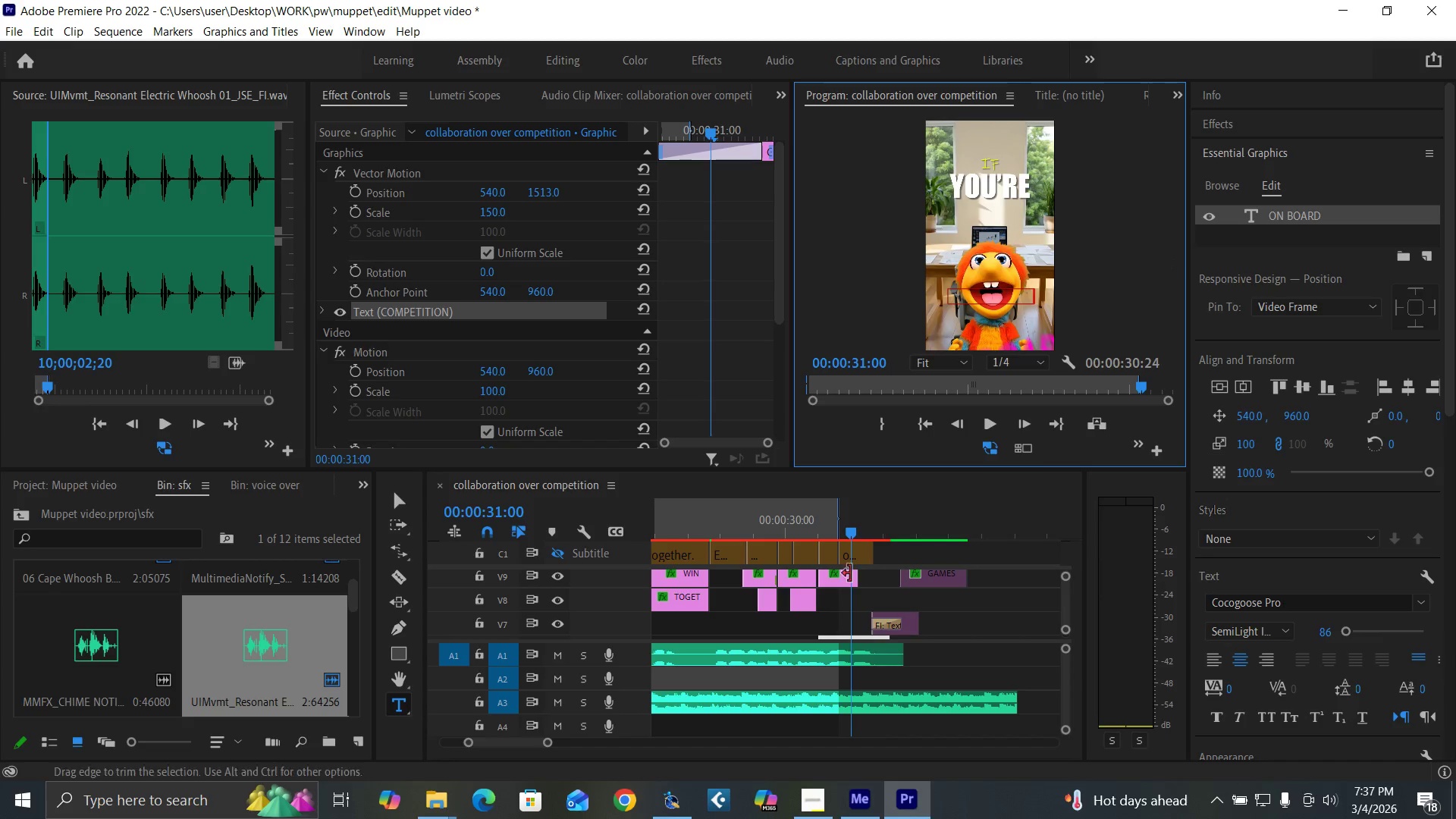 
left_click([813, 529])
 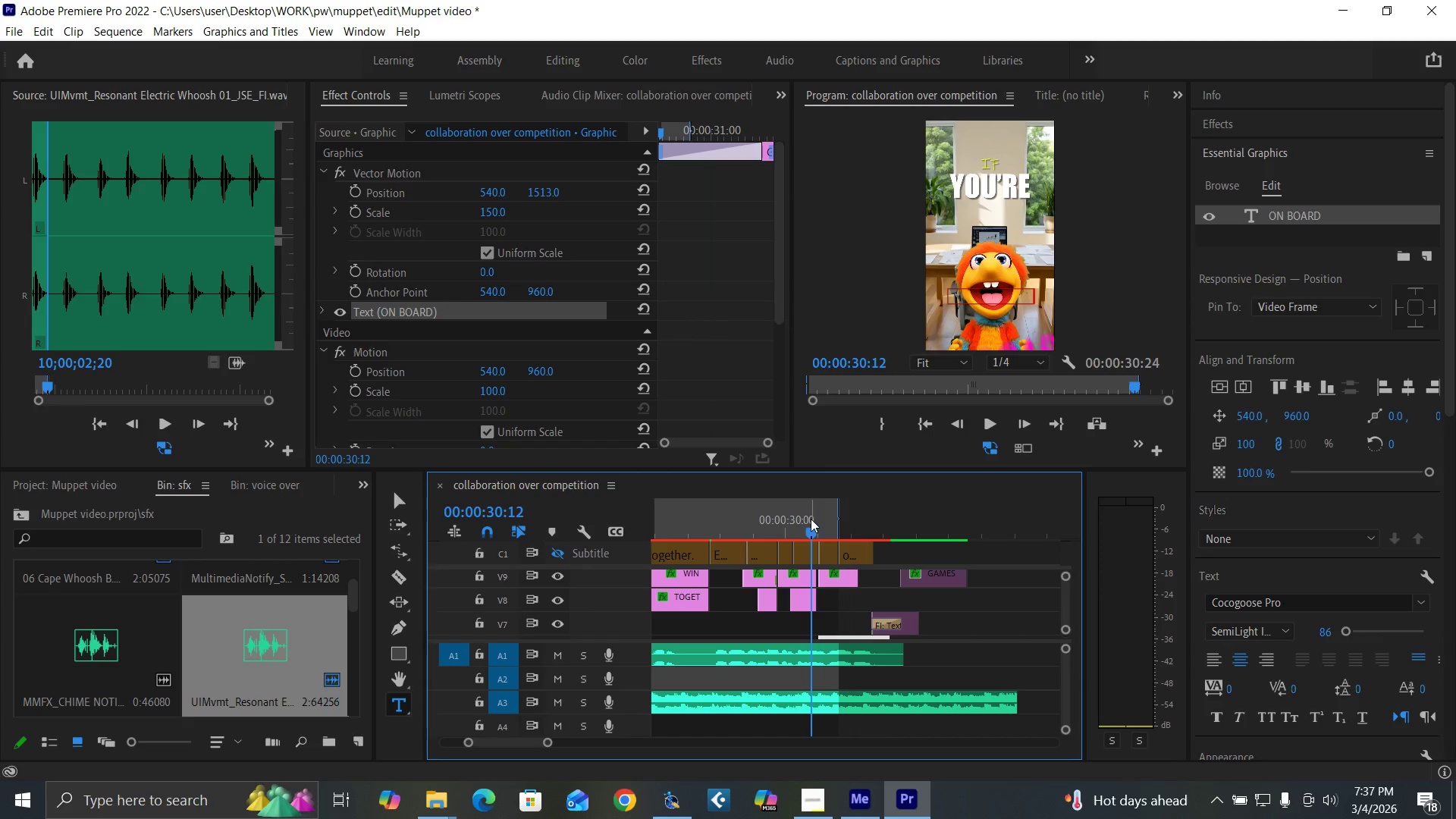 
key(Space)
 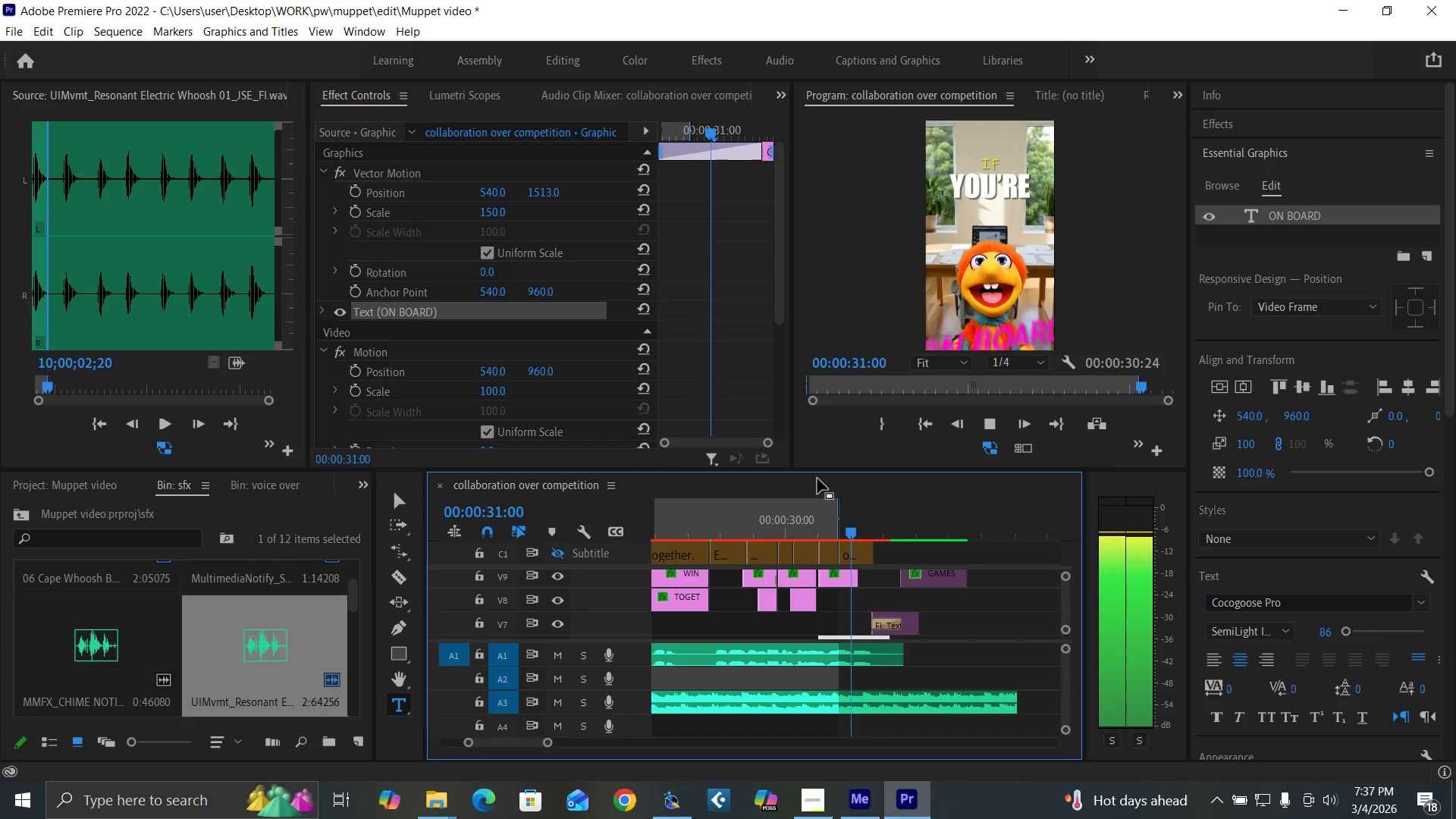 
key(Space)
 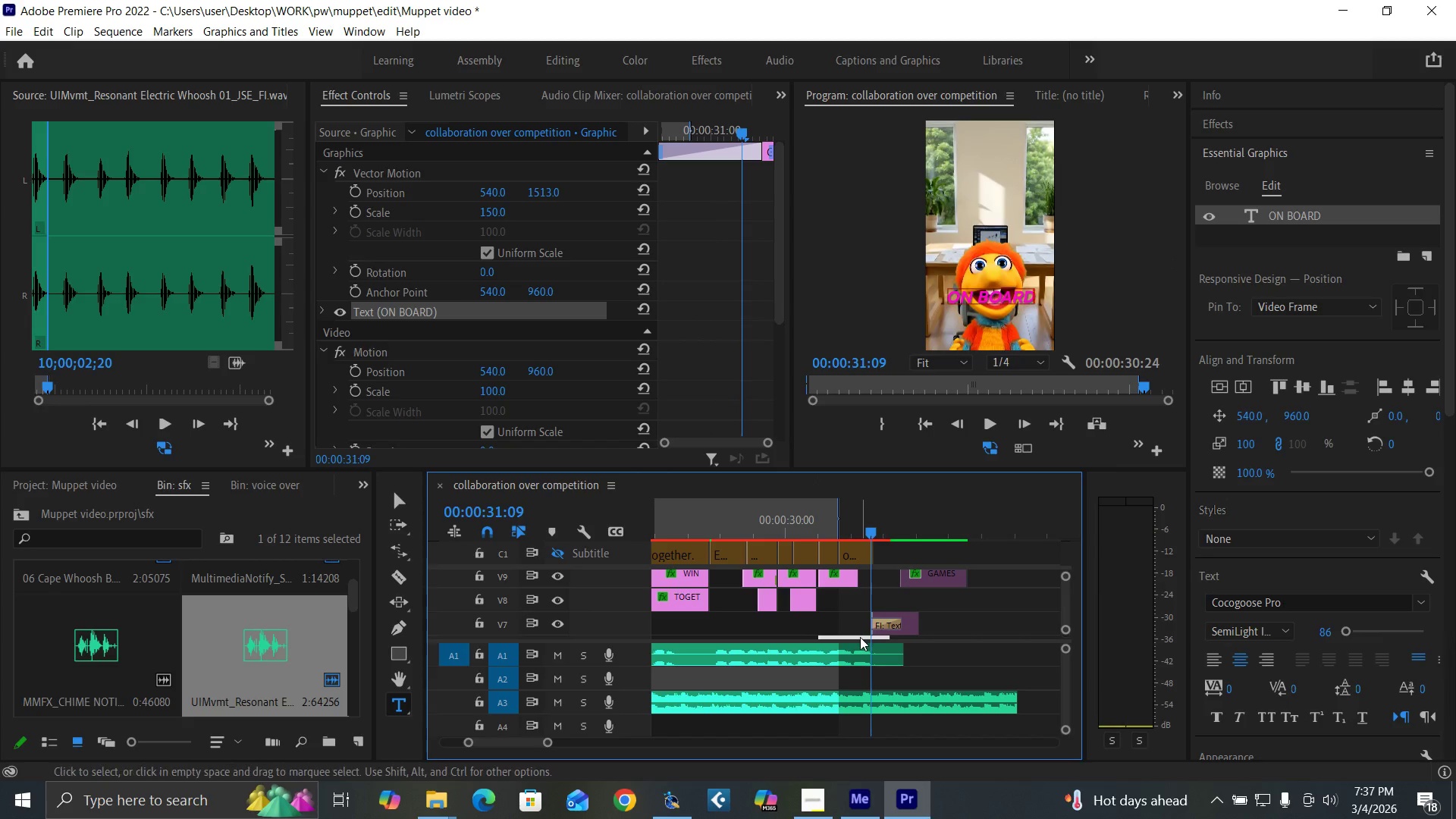 
left_click([860, 637])
 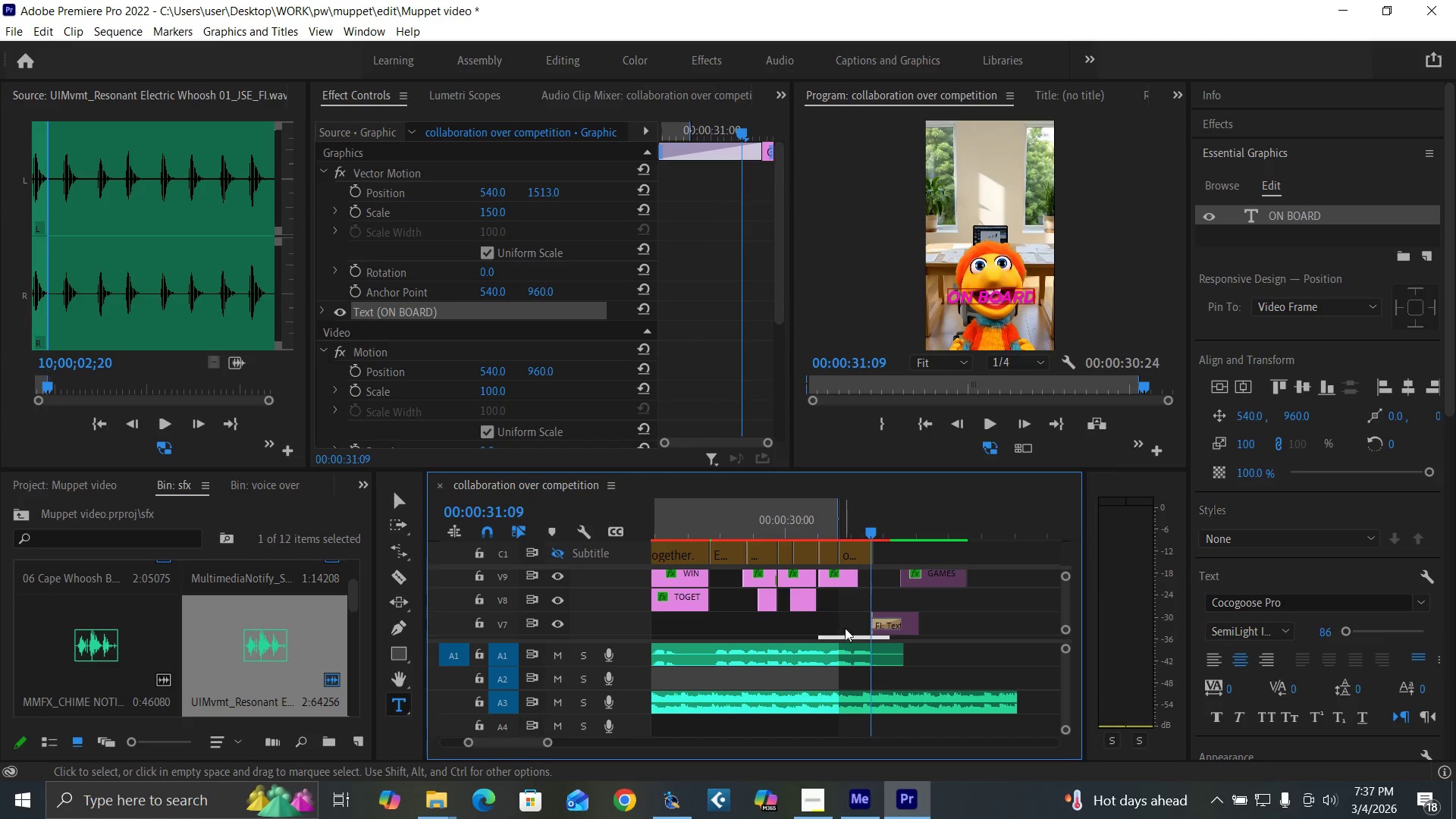 
left_click_drag(start_coordinate=[850, 636], to_coordinate=[843, 635])
 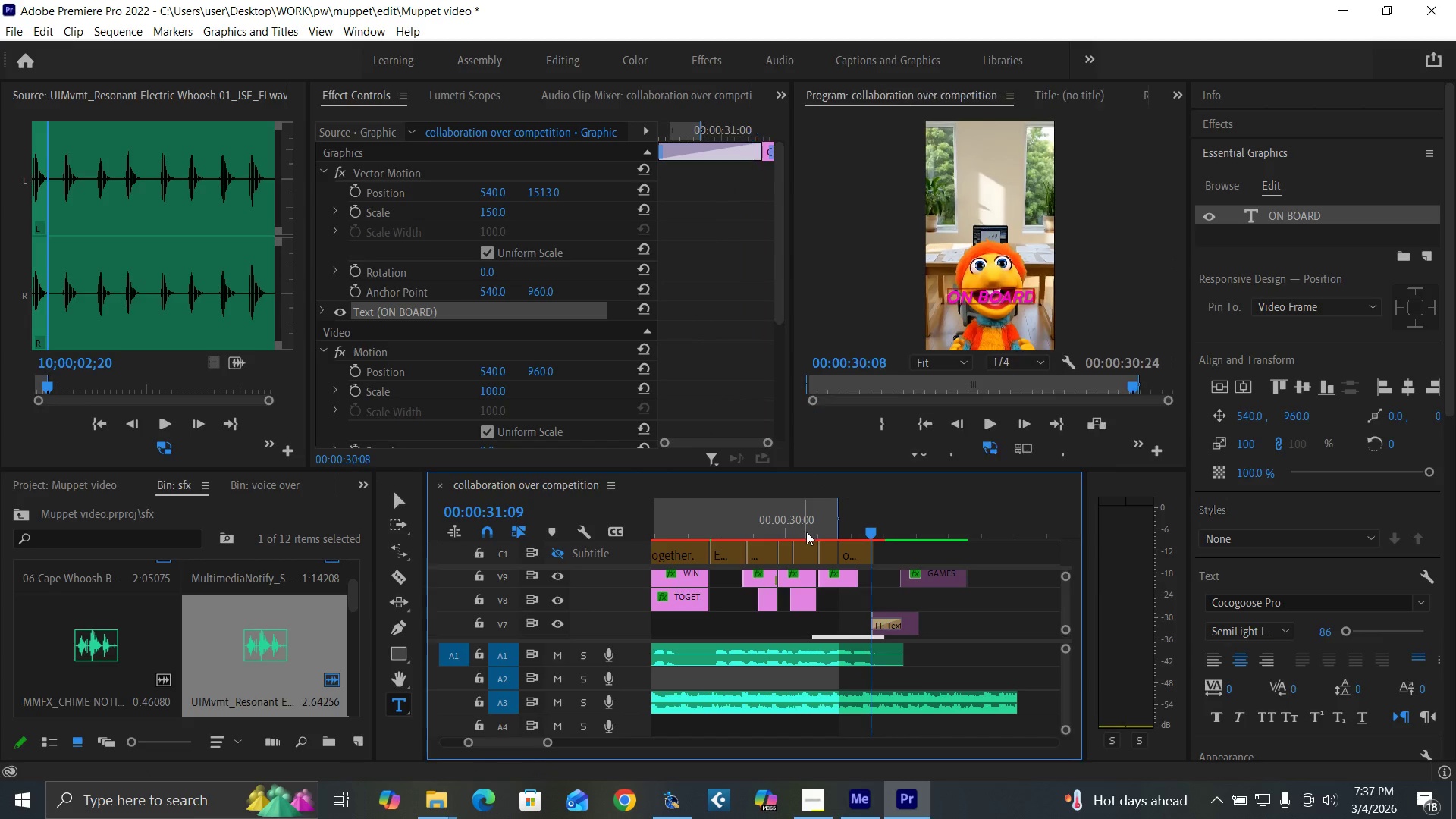 
key(Space)
 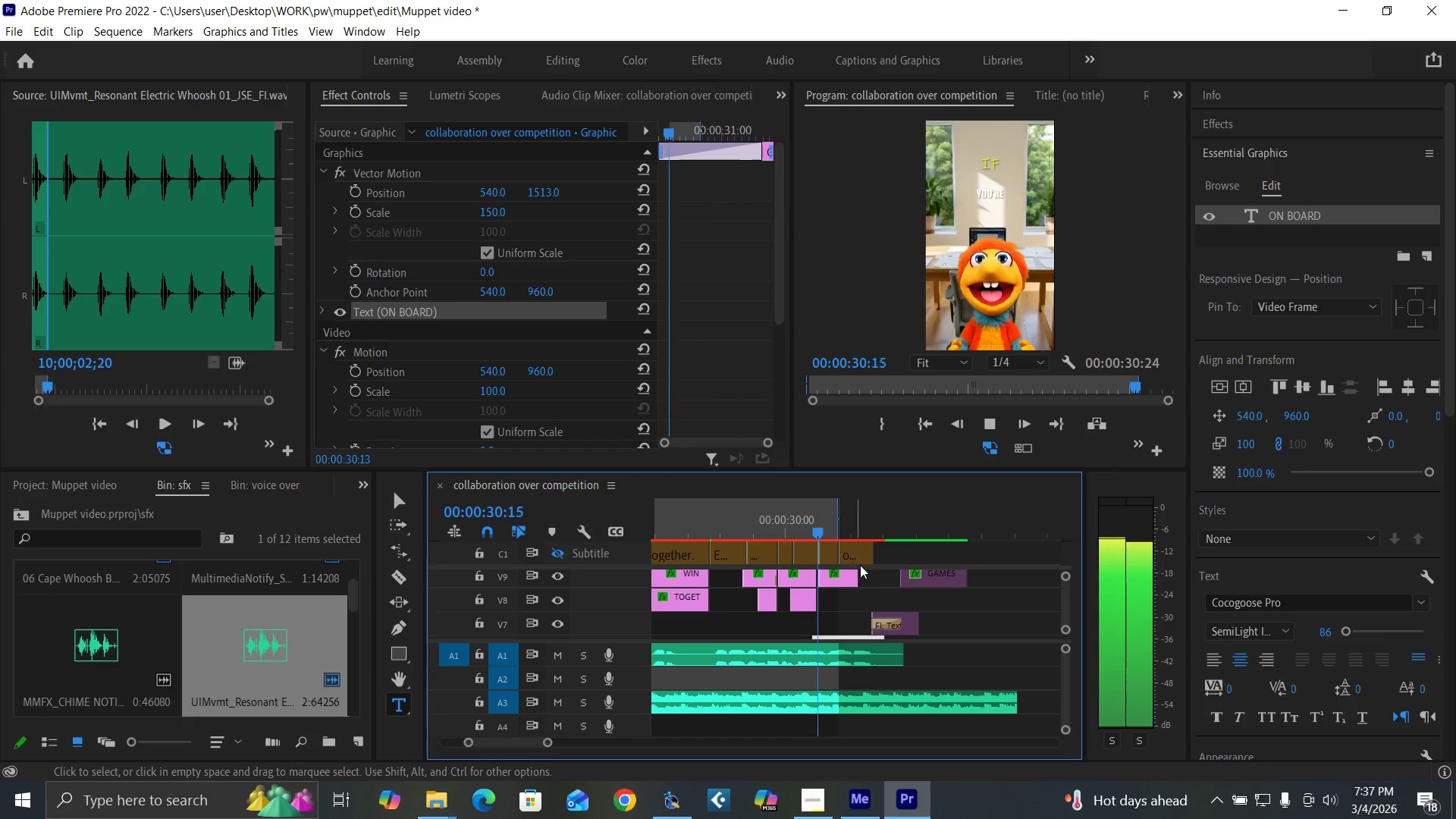 
key(Space)
 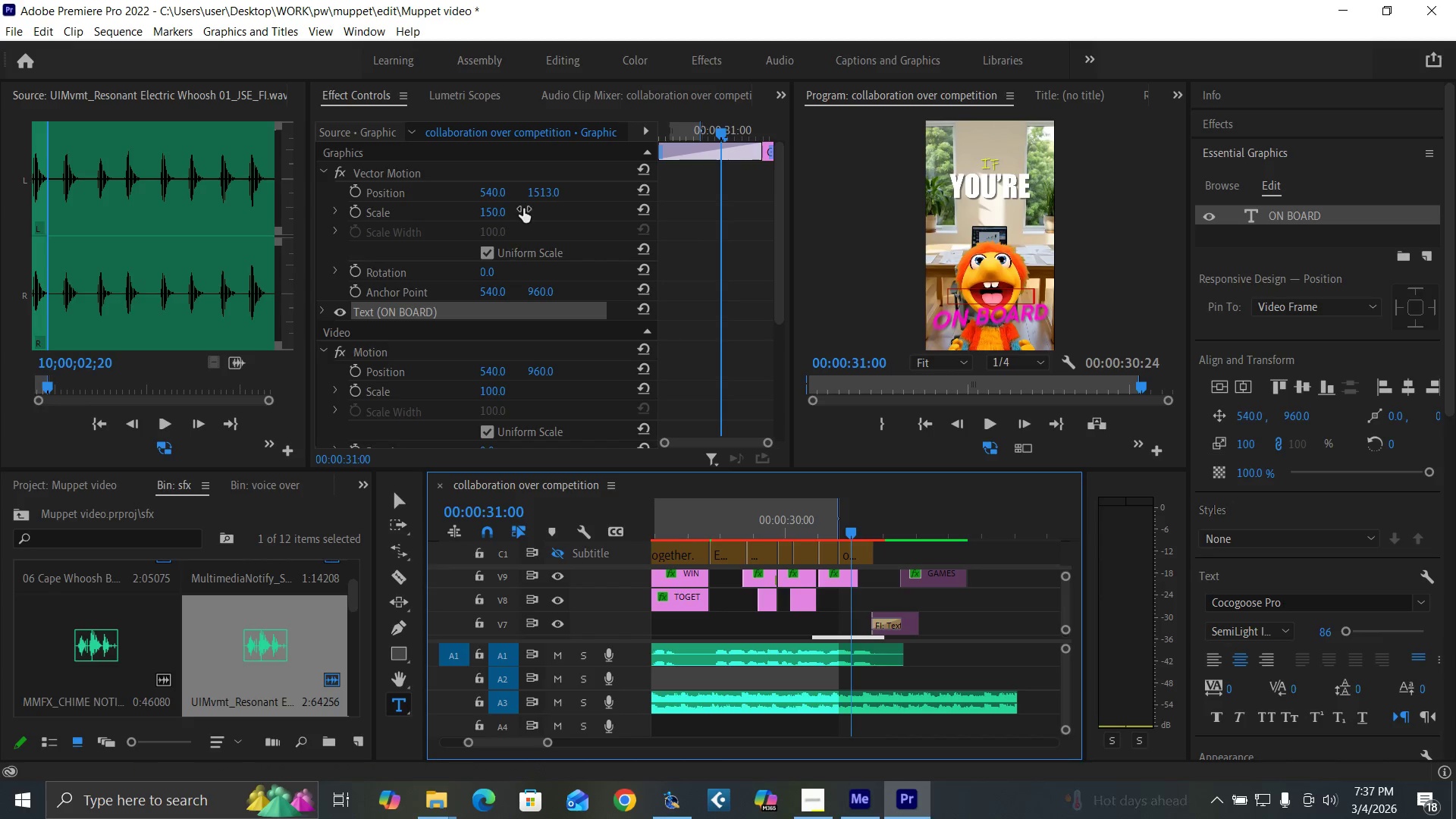 
left_click_drag(start_coordinate=[535, 190], to_coordinate=[140, 262])
 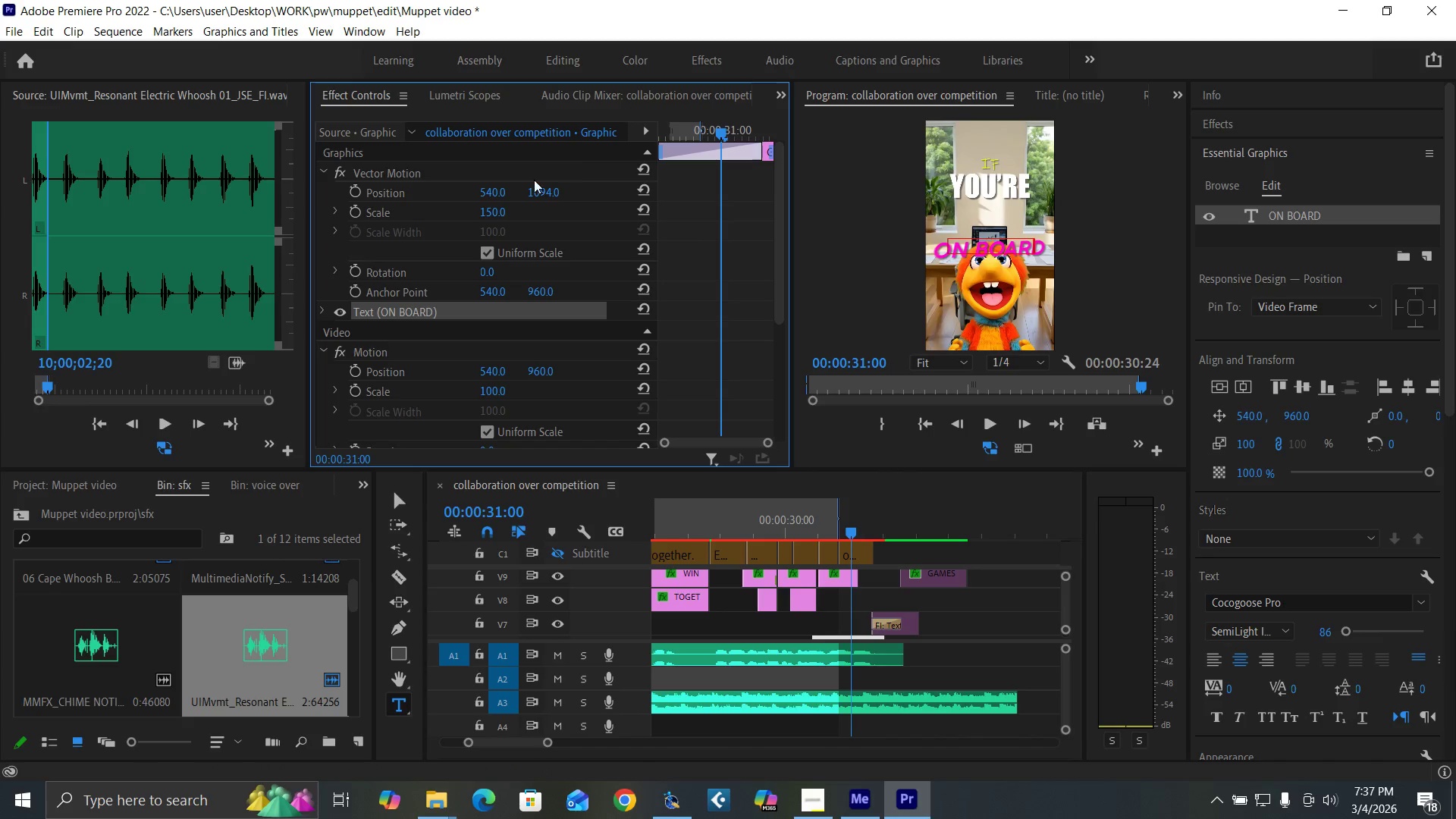 
left_click_drag(start_coordinate=[543, 191], to_coordinate=[365, 201])
 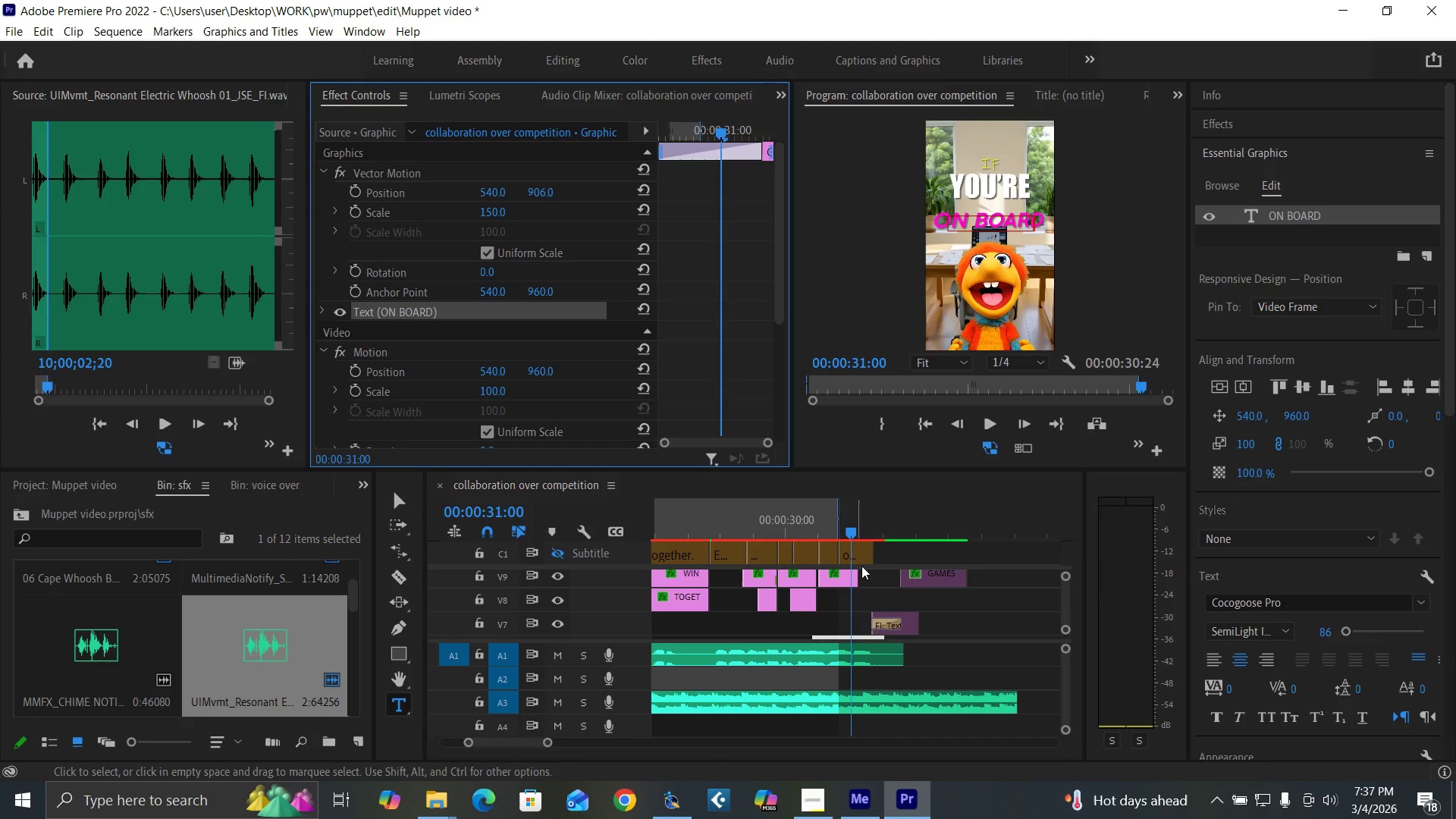 
key(Backquote)
 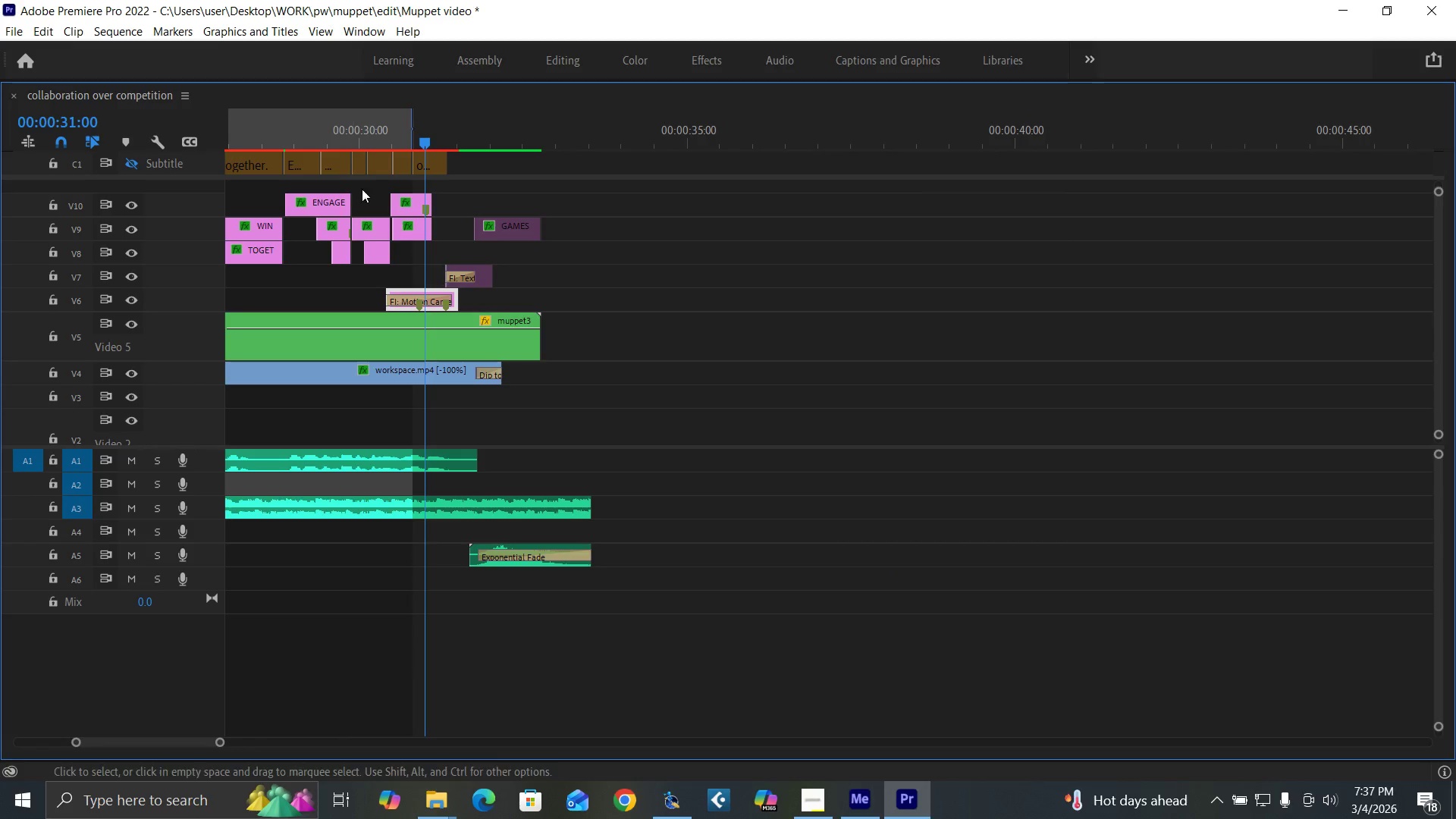 
key(Space)
 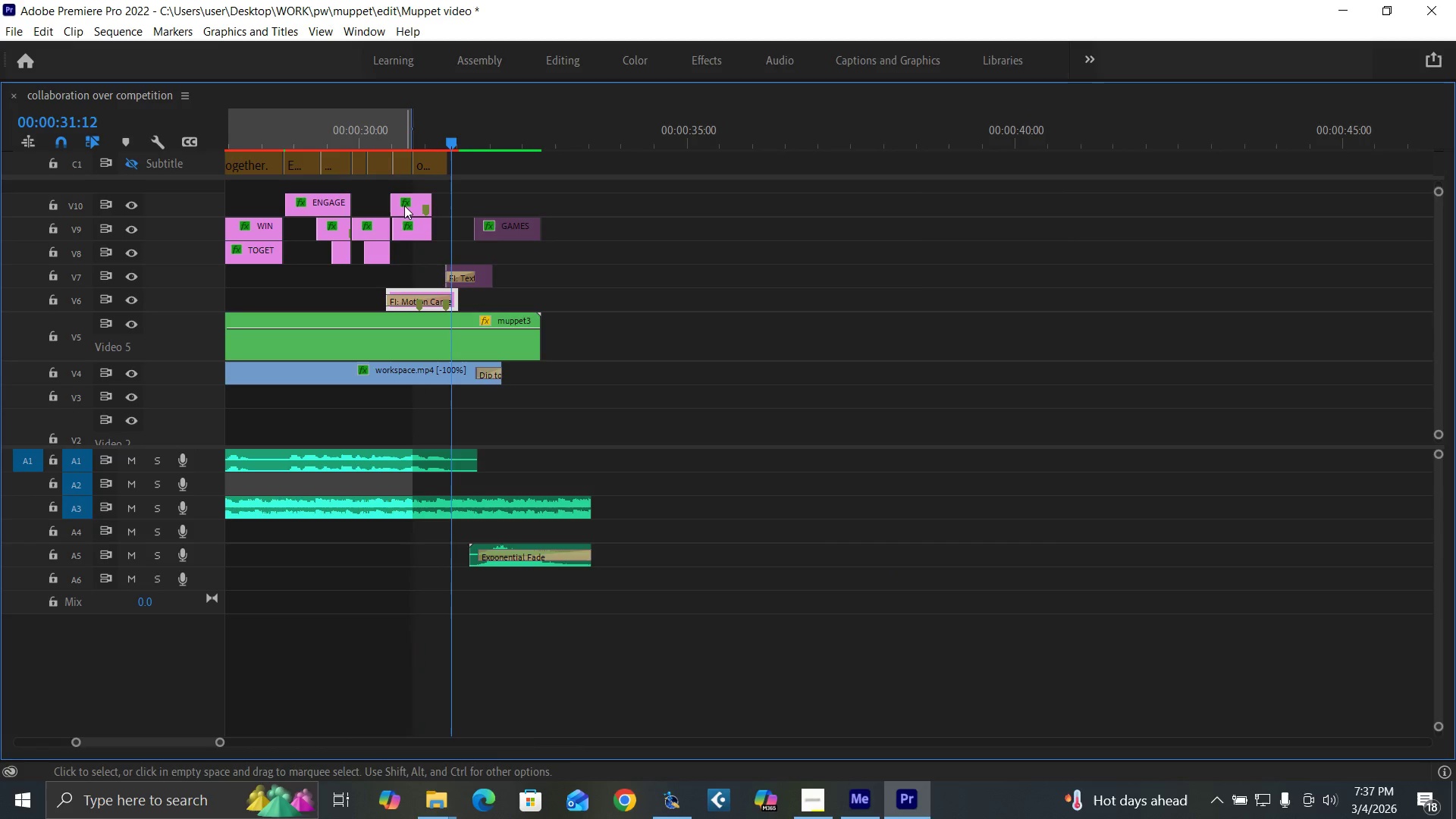 
hold_key(key=Space, duration=0.33)
 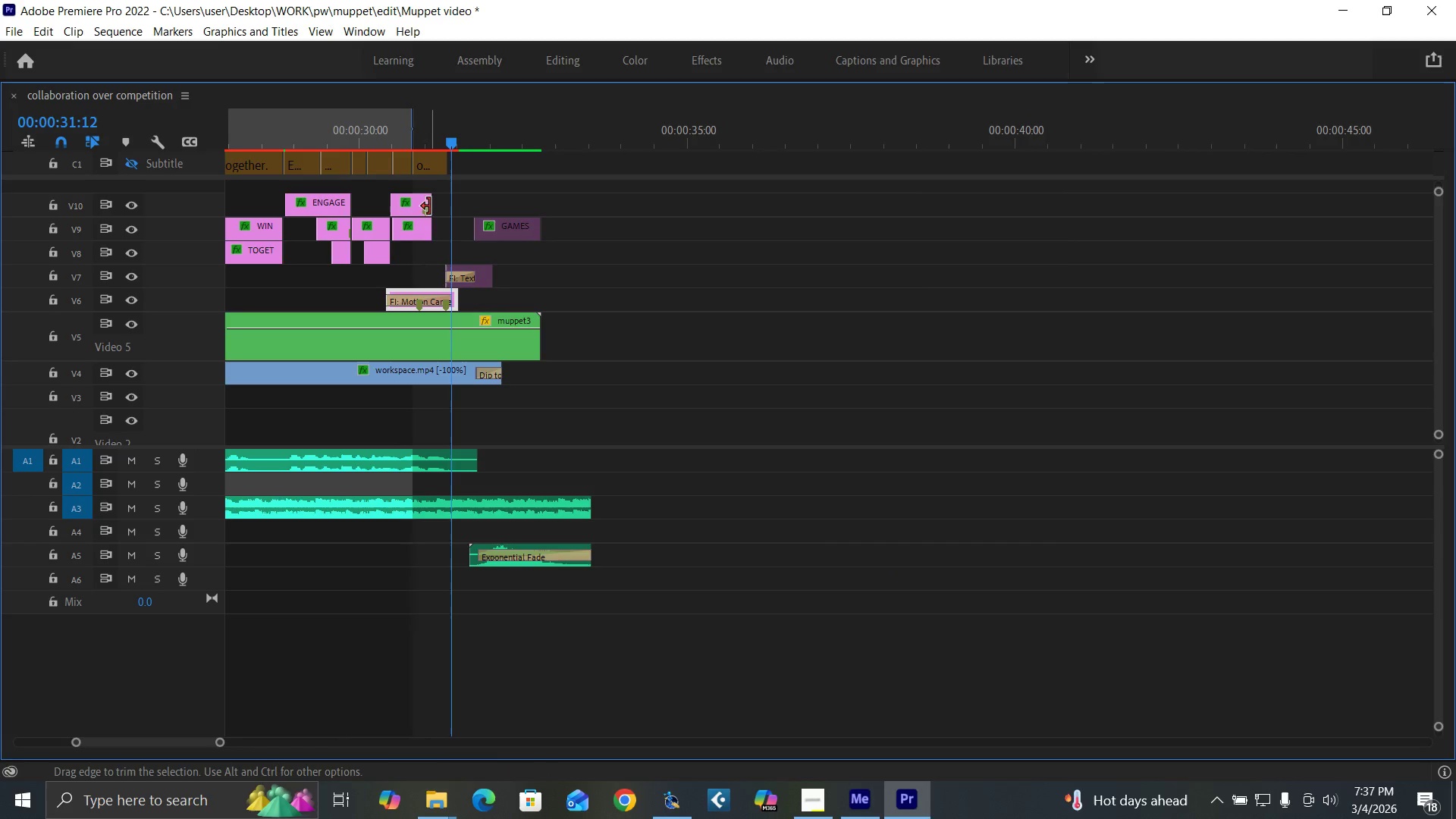 
left_click_drag(start_coordinate=[429, 206], to_coordinate=[455, 209])
 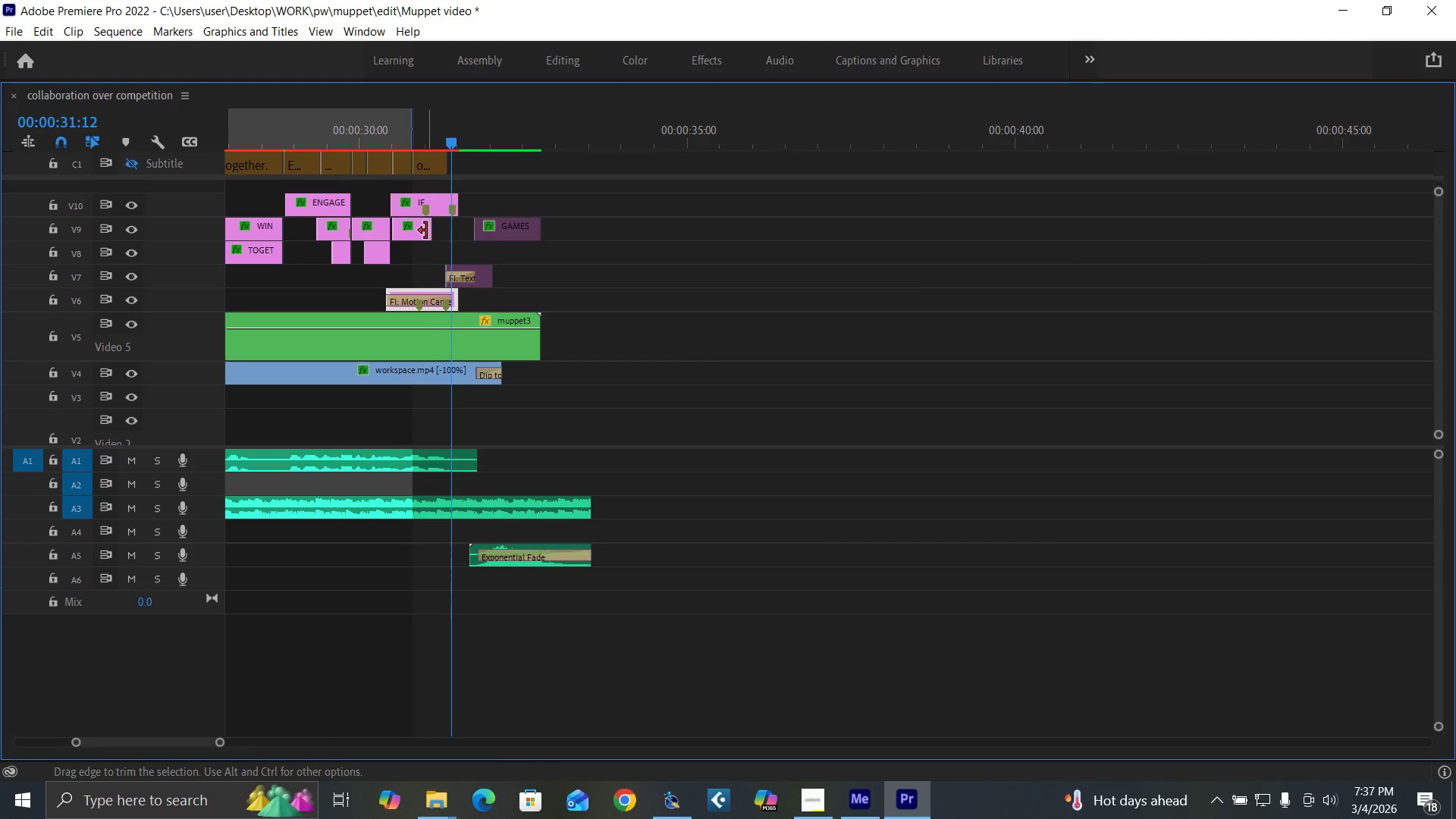 
left_click_drag(start_coordinate=[426, 231], to_coordinate=[454, 237])
 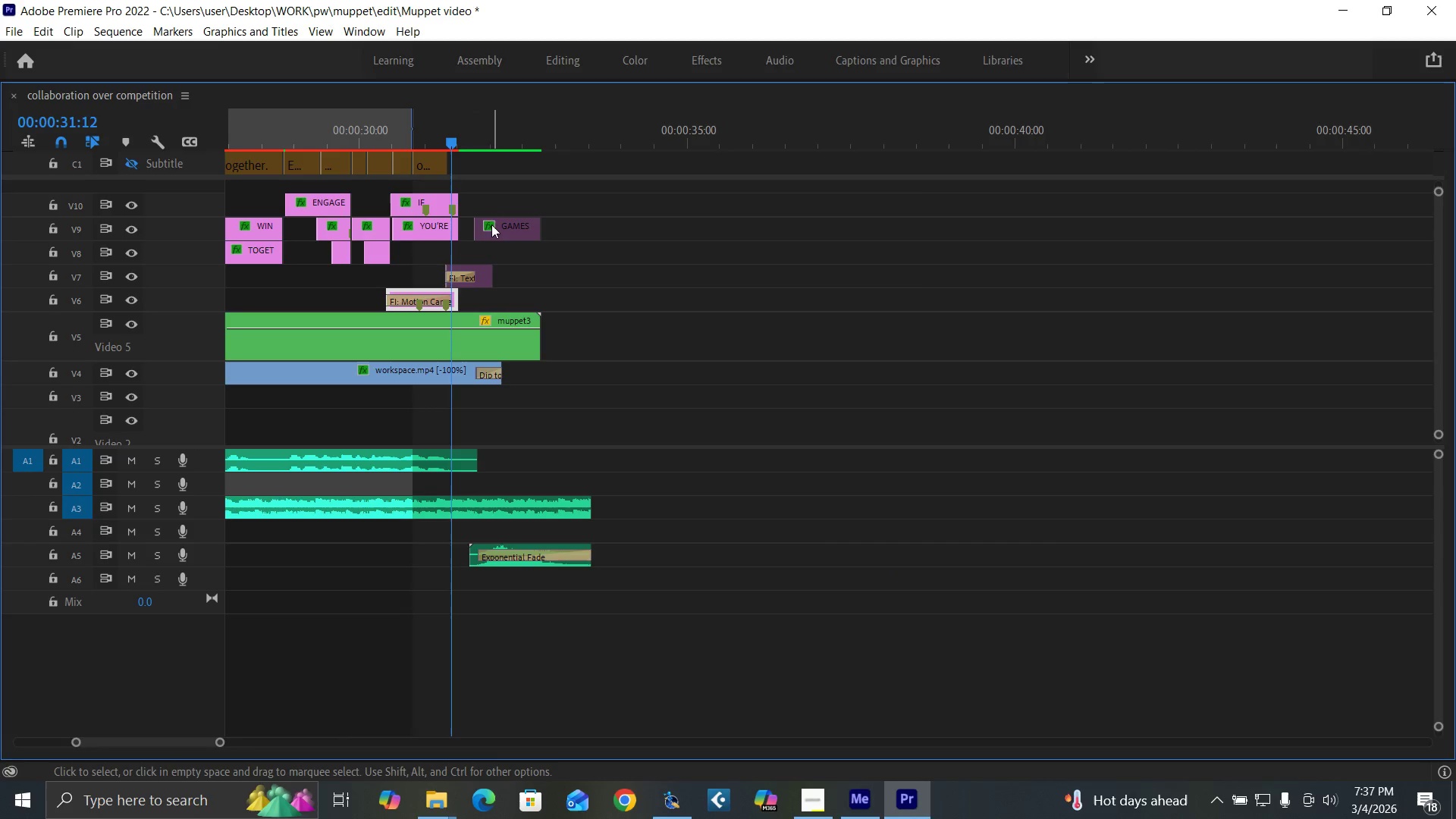 
left_click_drag(start_coordinate=[500, 228], to_coordinate=[504, 249])
 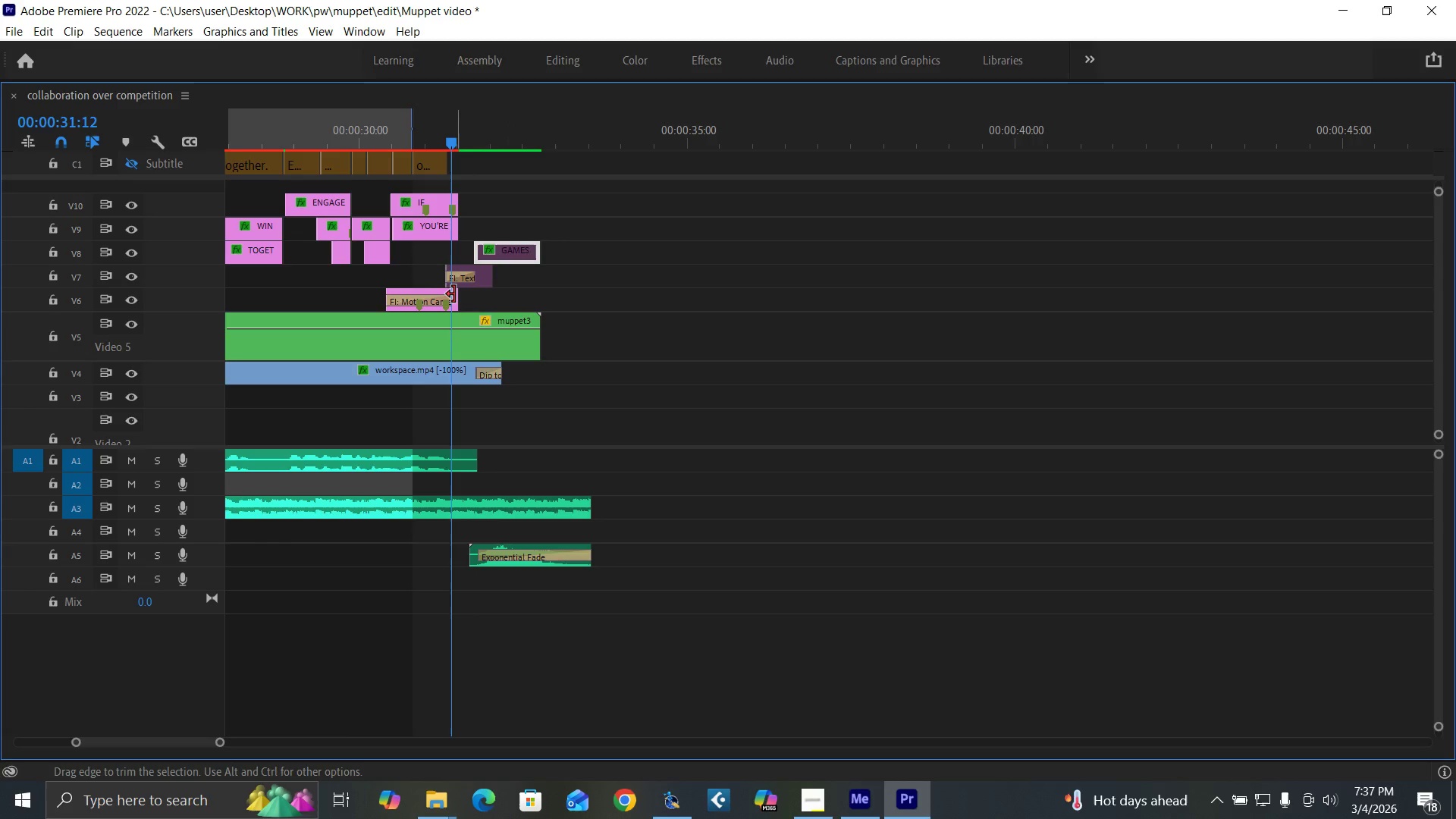 
left_click_drag(start_coordinate=[453, 294], to_coordinate=[475, 299])
 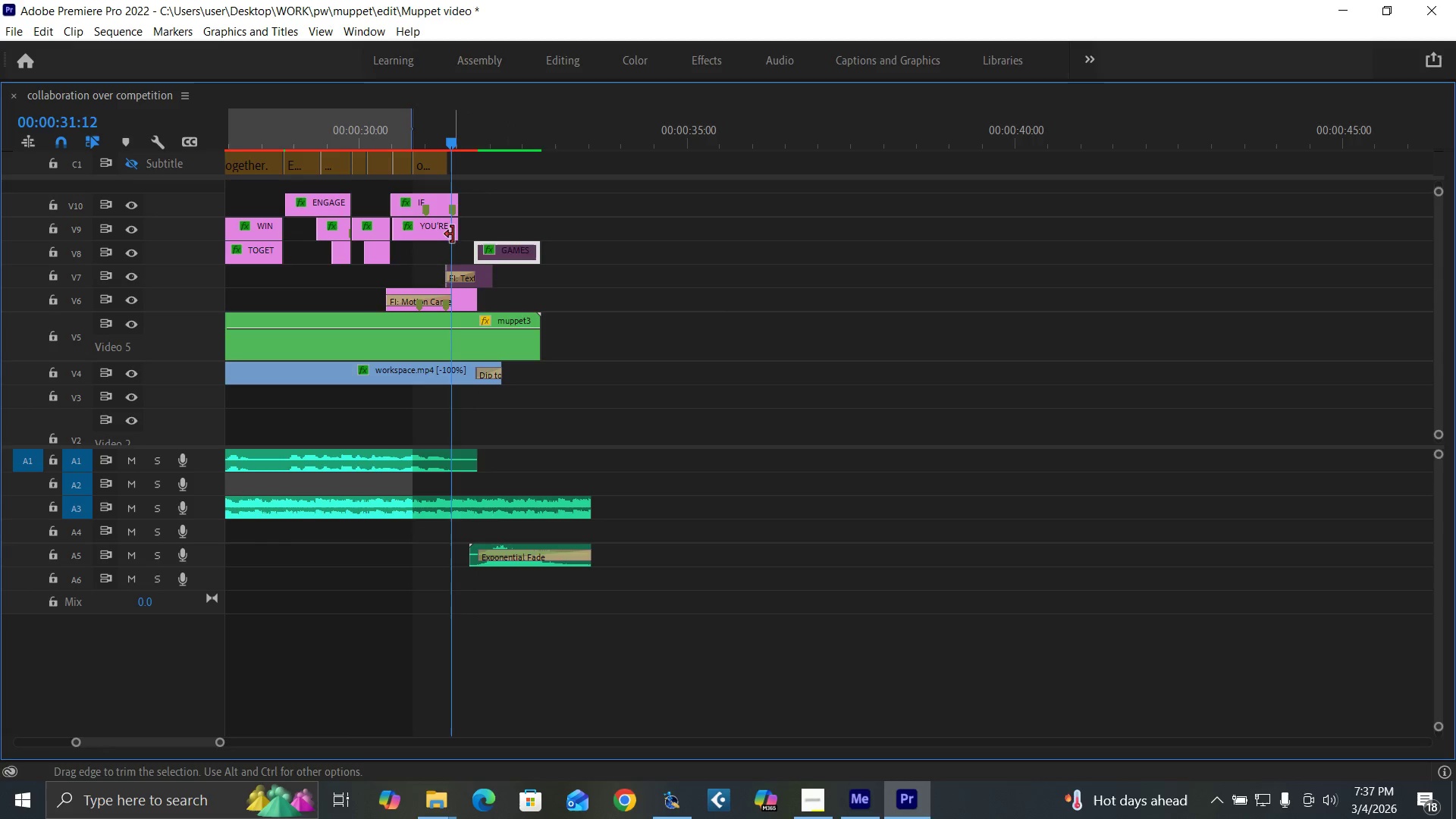 
left_click_drag(start_coordinate=[453, 234], to_coordinate=[473, 241])
 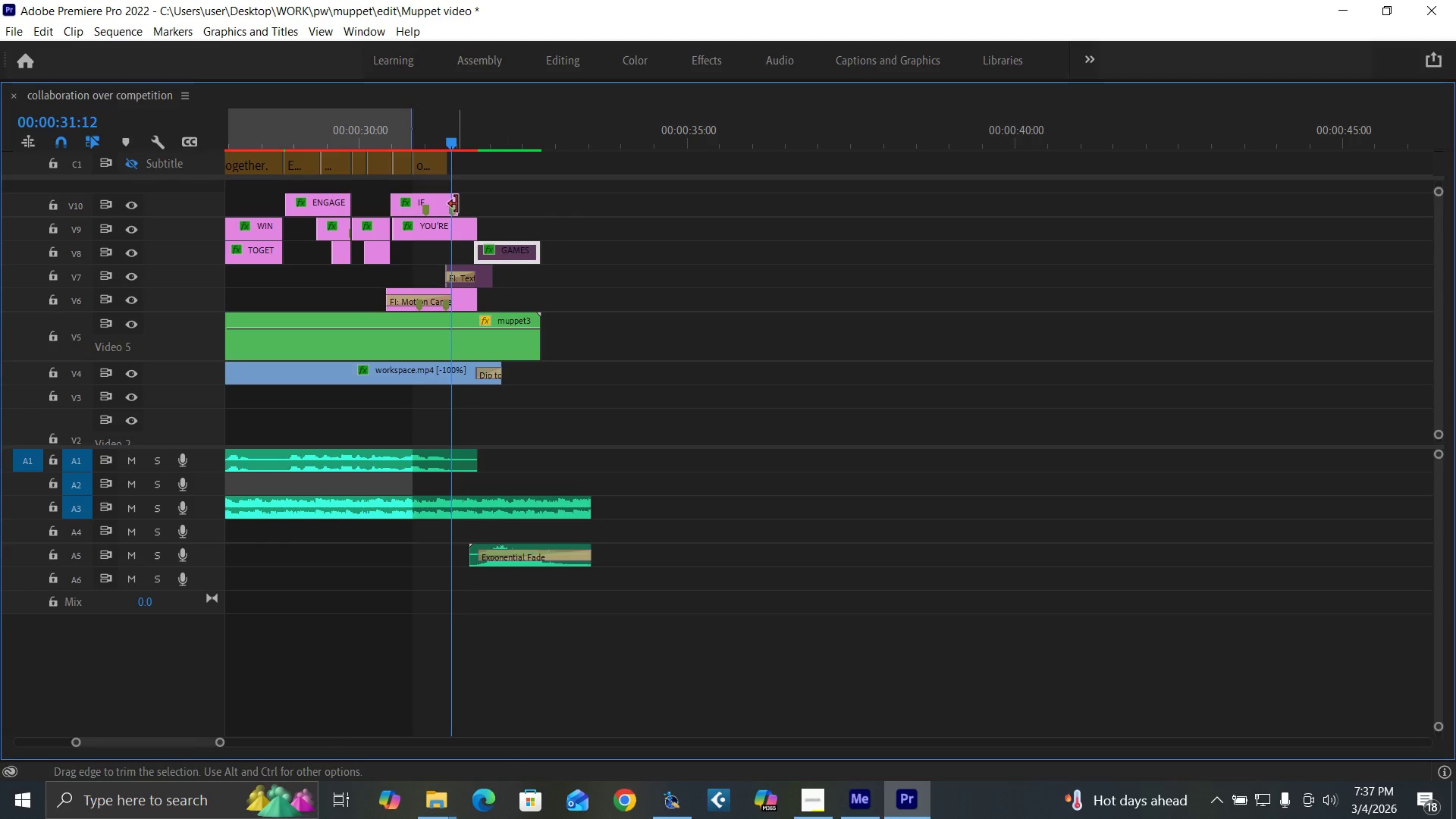 
left_click_drag(start_coordinate=[457, 204], to_coordinate=[475, 215])
 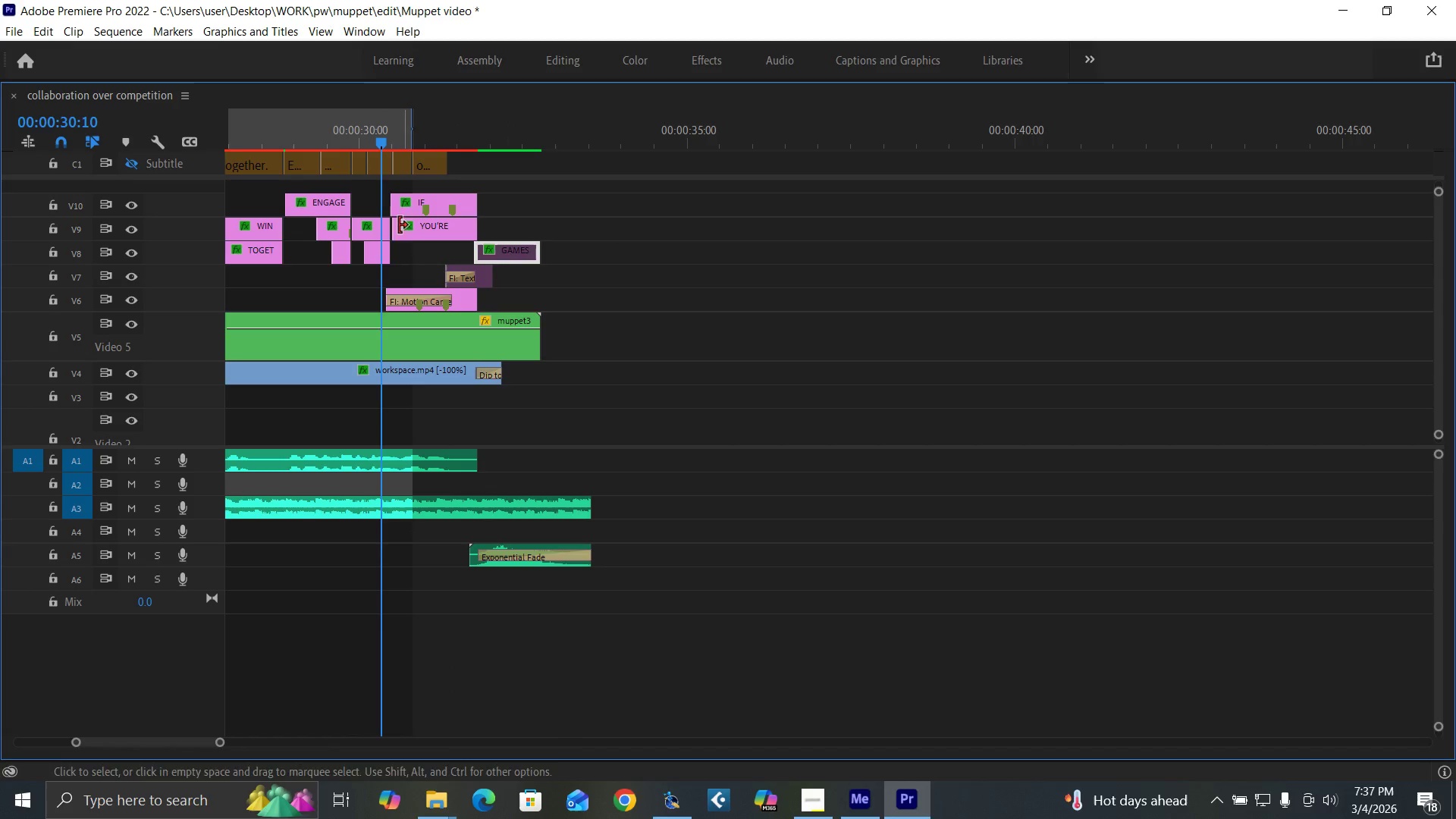 
key(Backquote)
 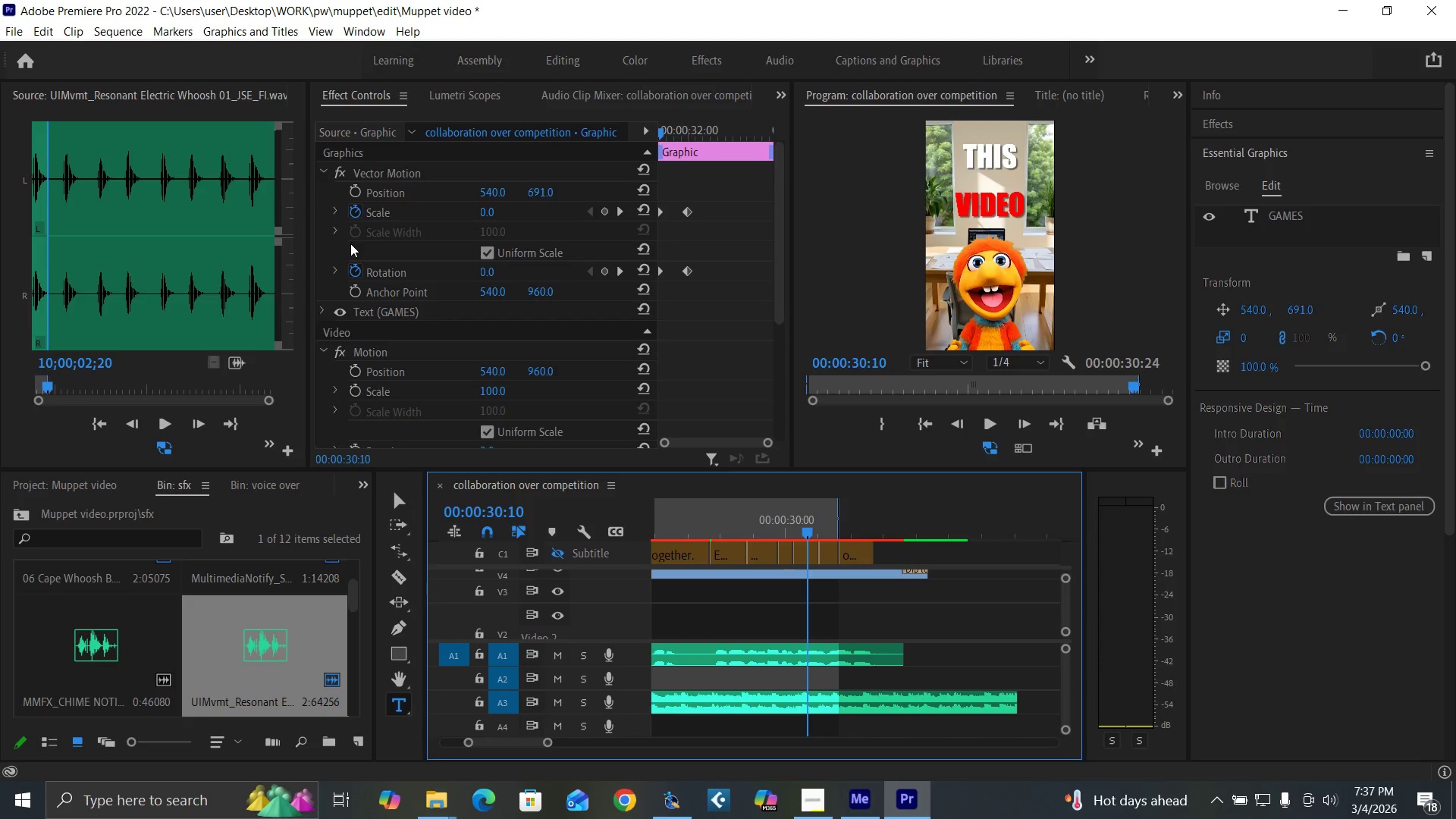 
key(Control+S)
 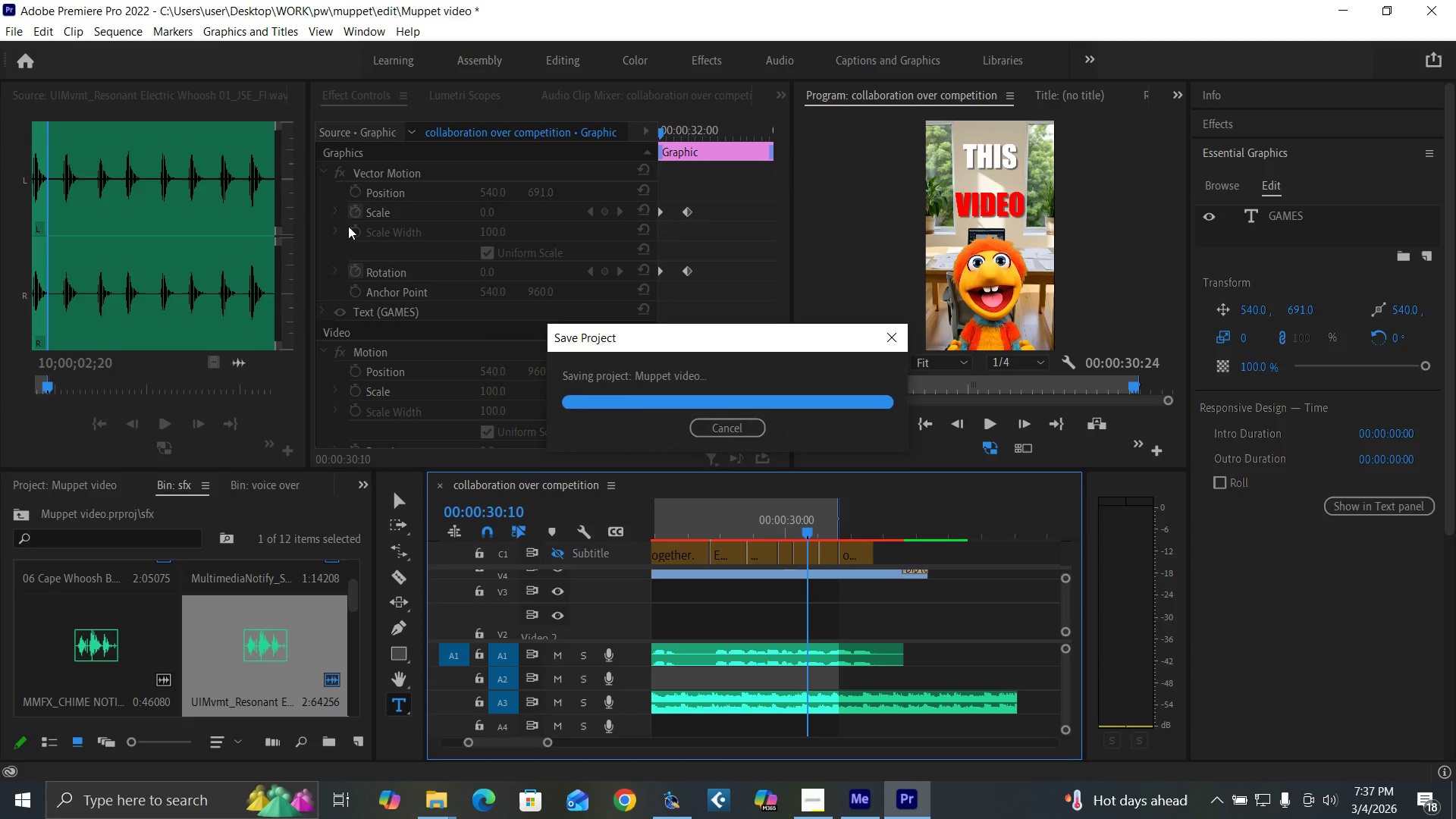 
key(Space)
 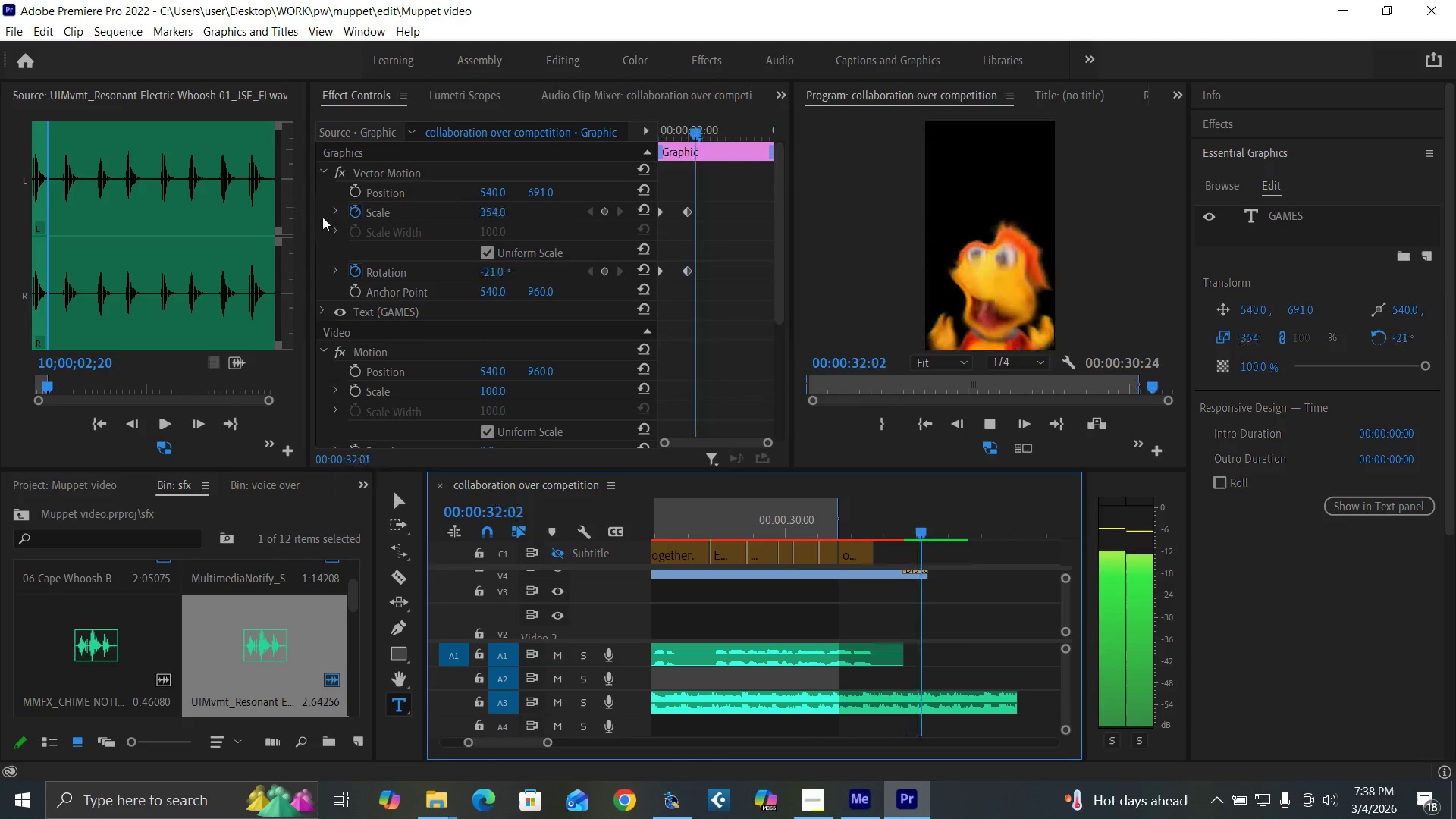 
key(Space)
 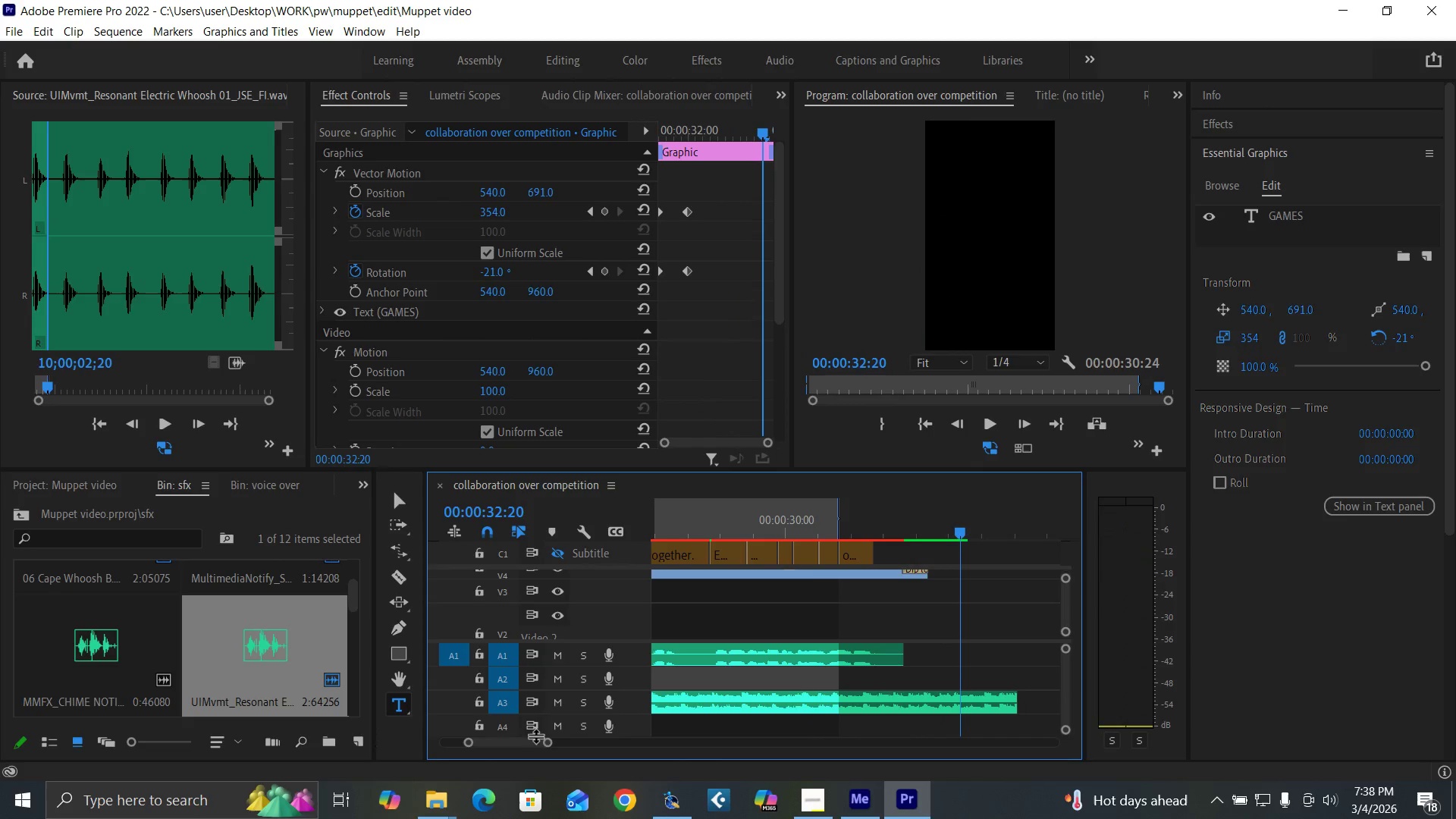 
left_click_drag(start_coordinate=[543, 742], to_coordinate=[623, 745])
 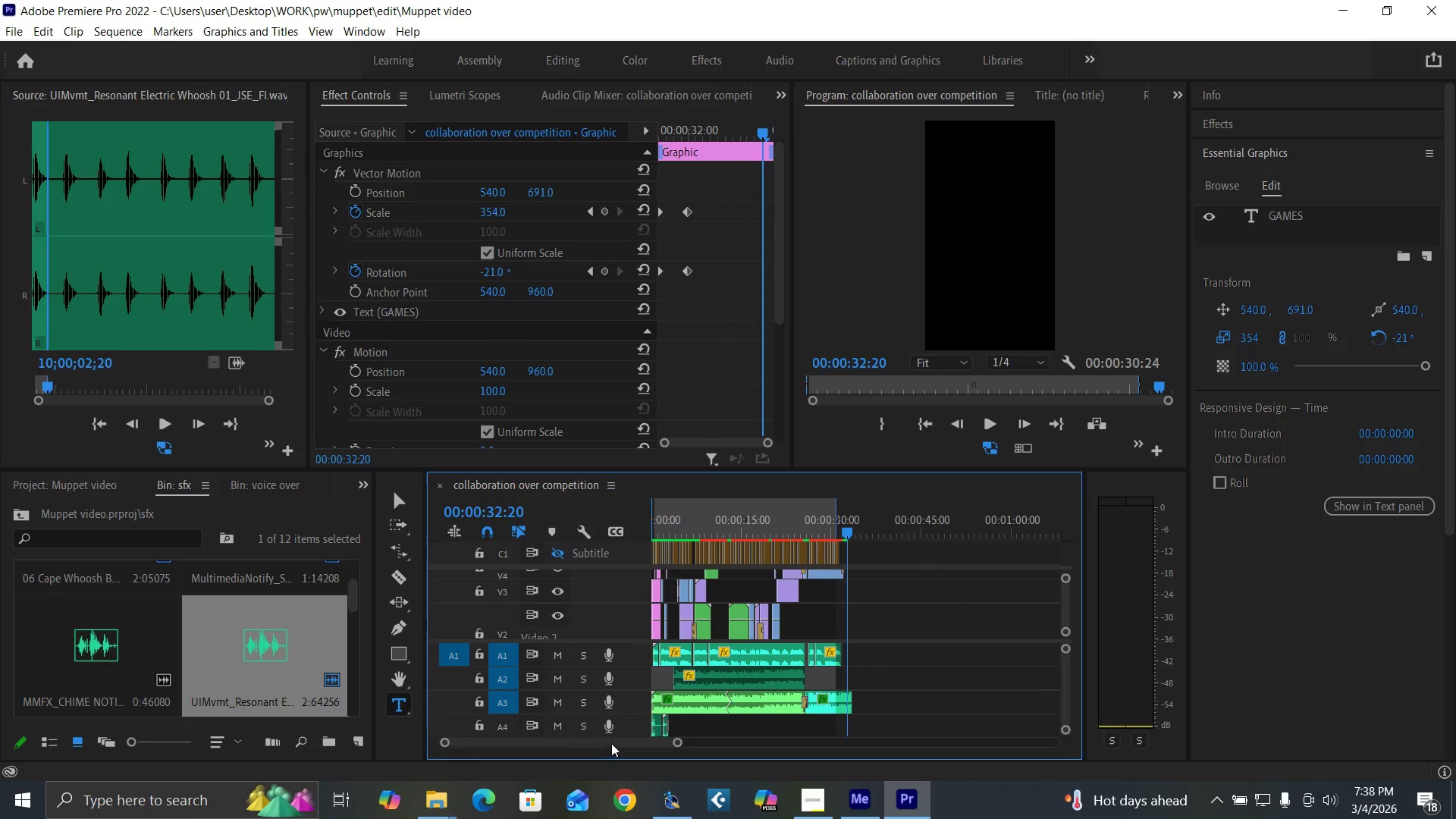 
left_click_drag(start_coordinate=[611, 742], to_coordinate=[582, 746])
 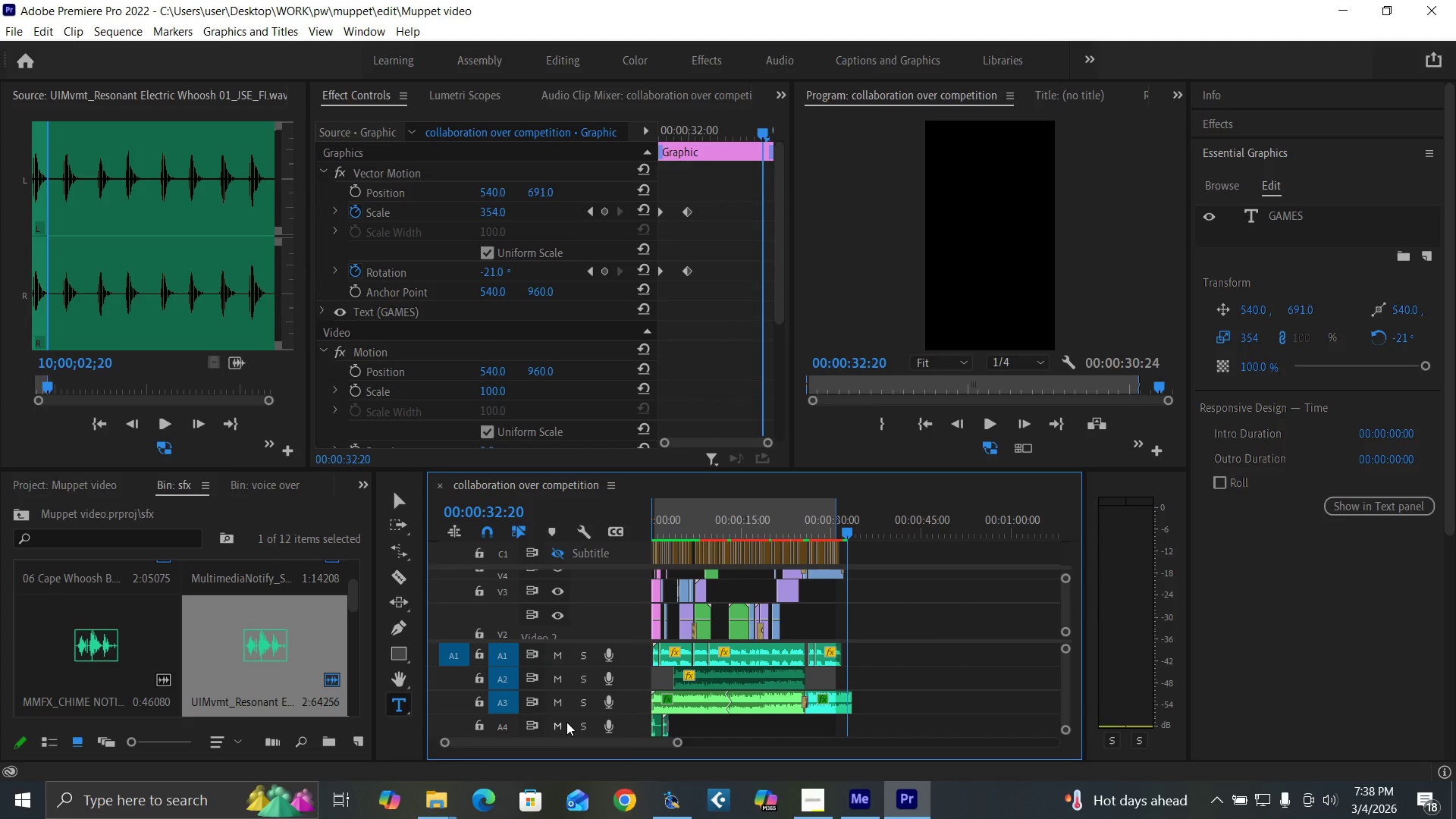 
key(Backquote)
 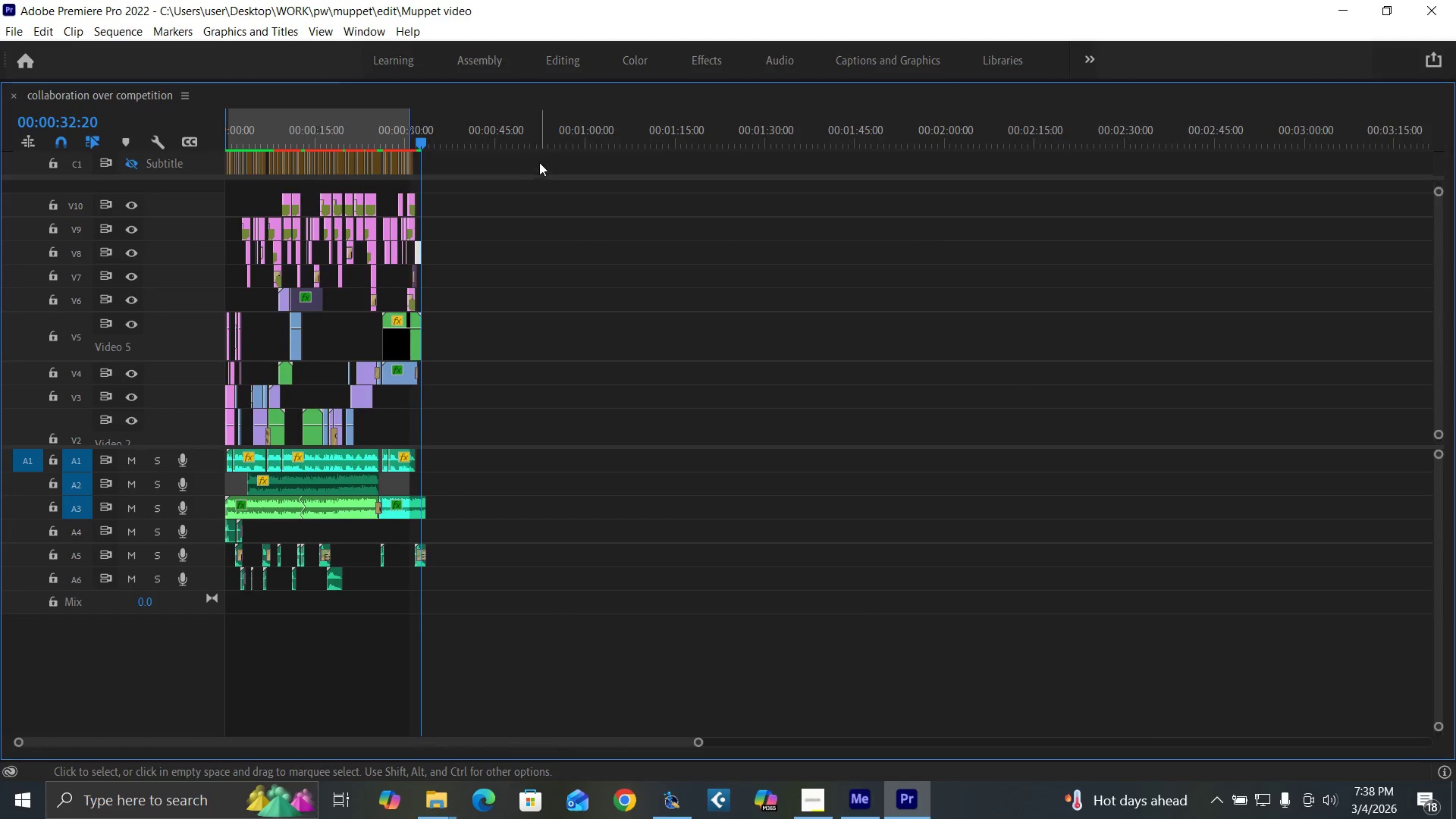 
left_click_drag(start_coordinate=[541, 158], to_coordinate=[56, 692])
 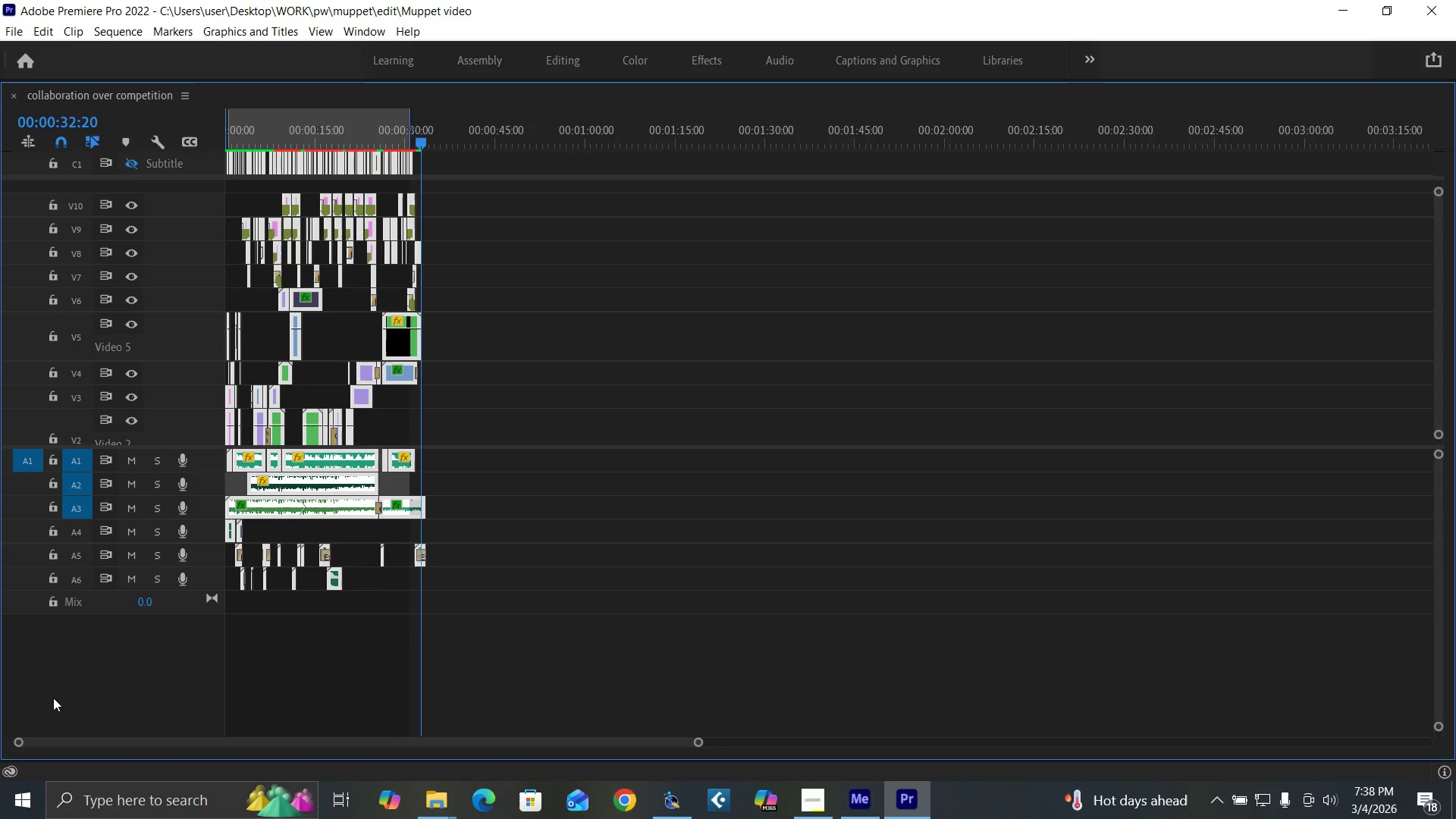 
key(Slash)
 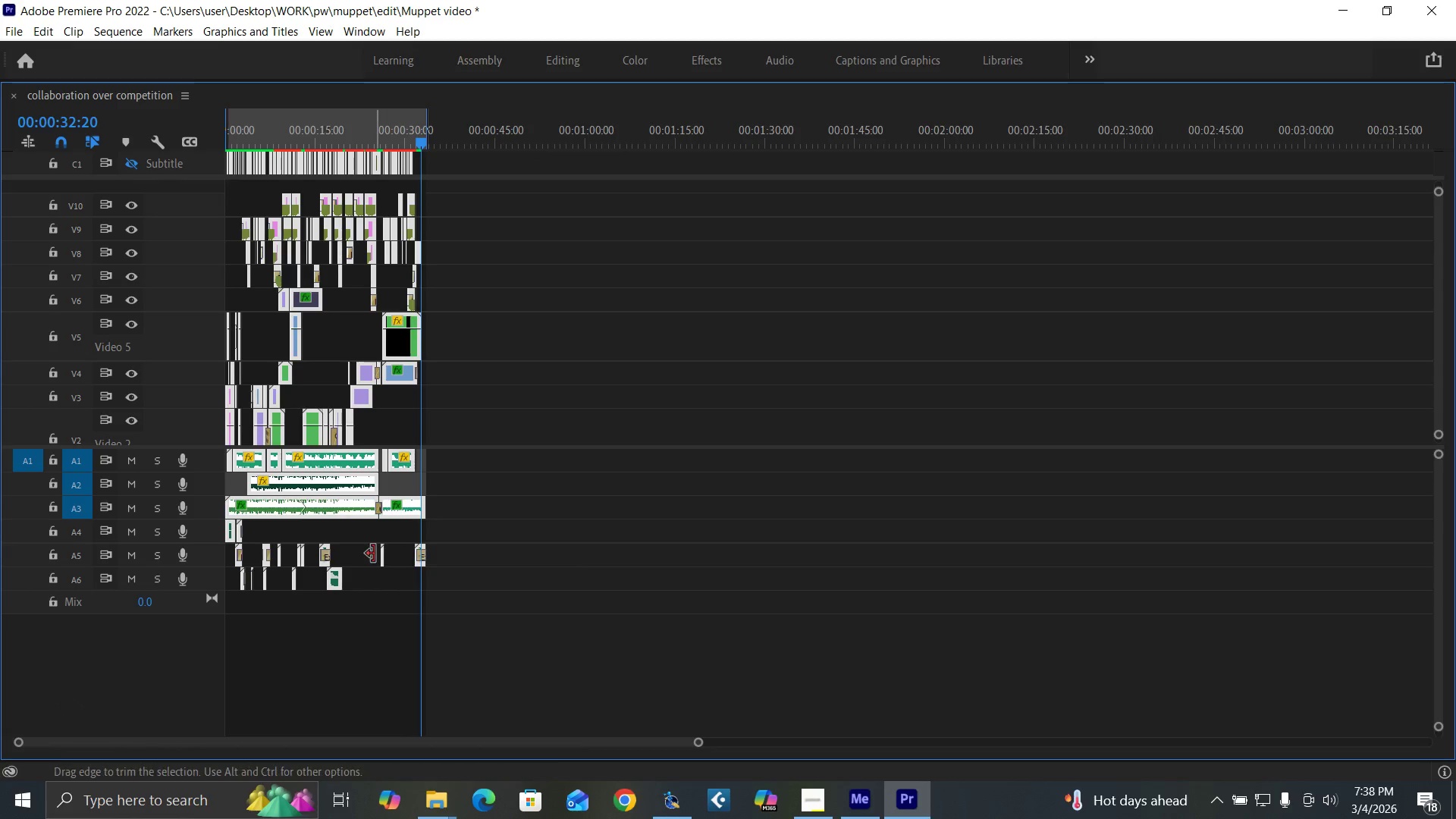 